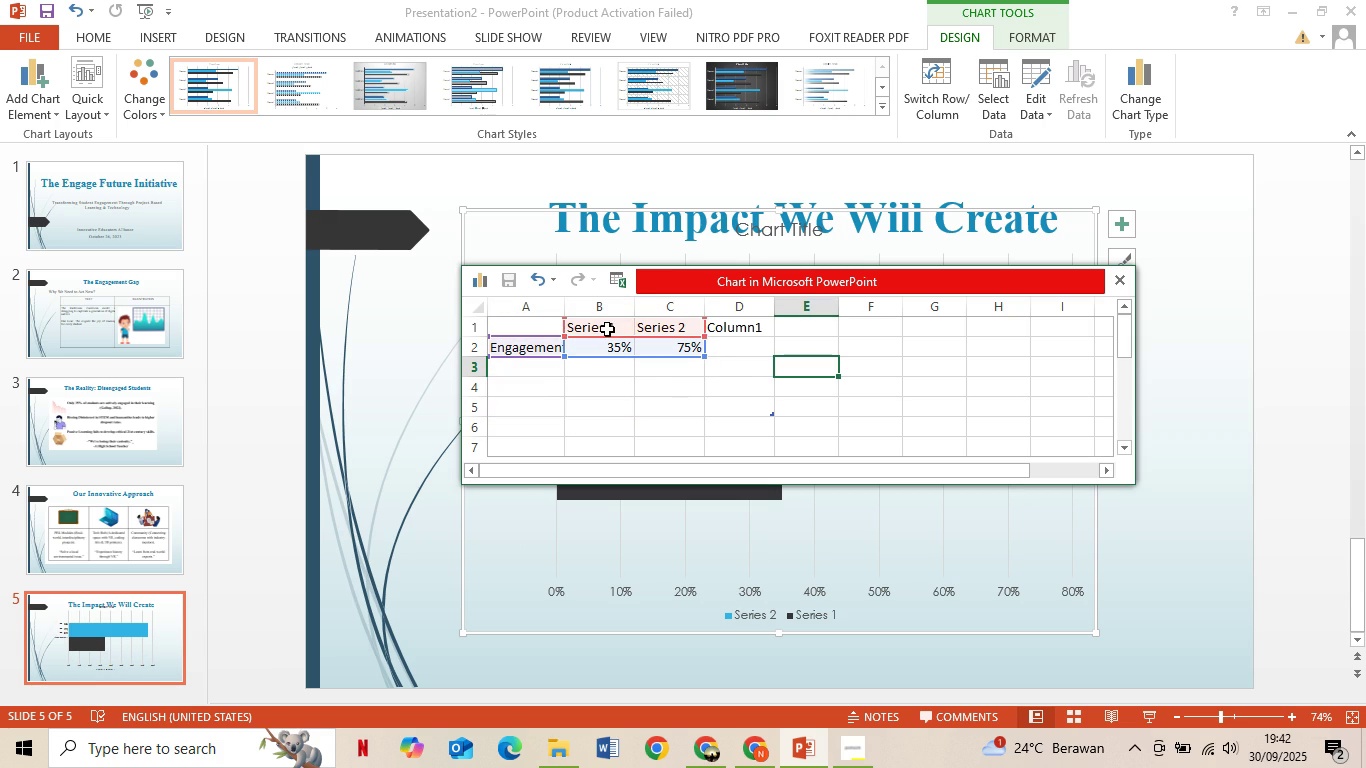 
left_click([605, 329])
 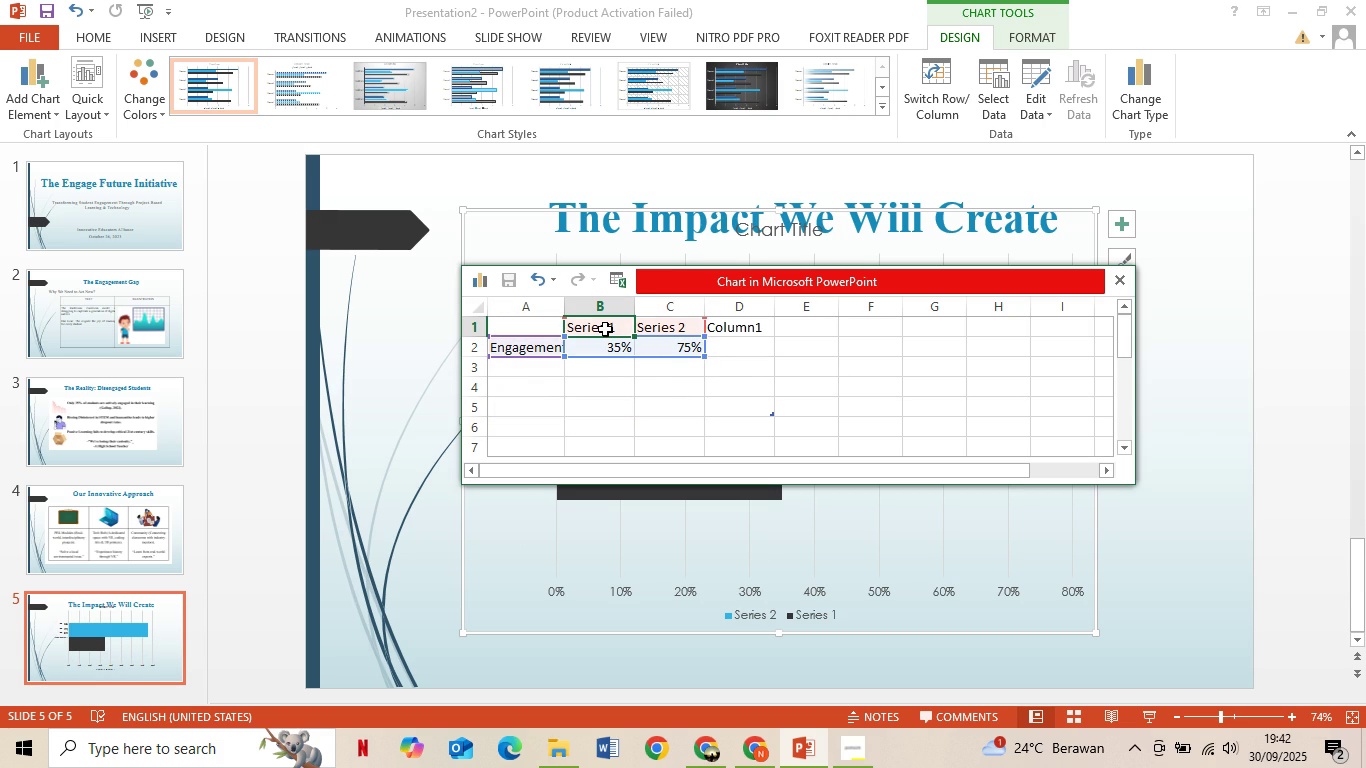 
type(Now)
 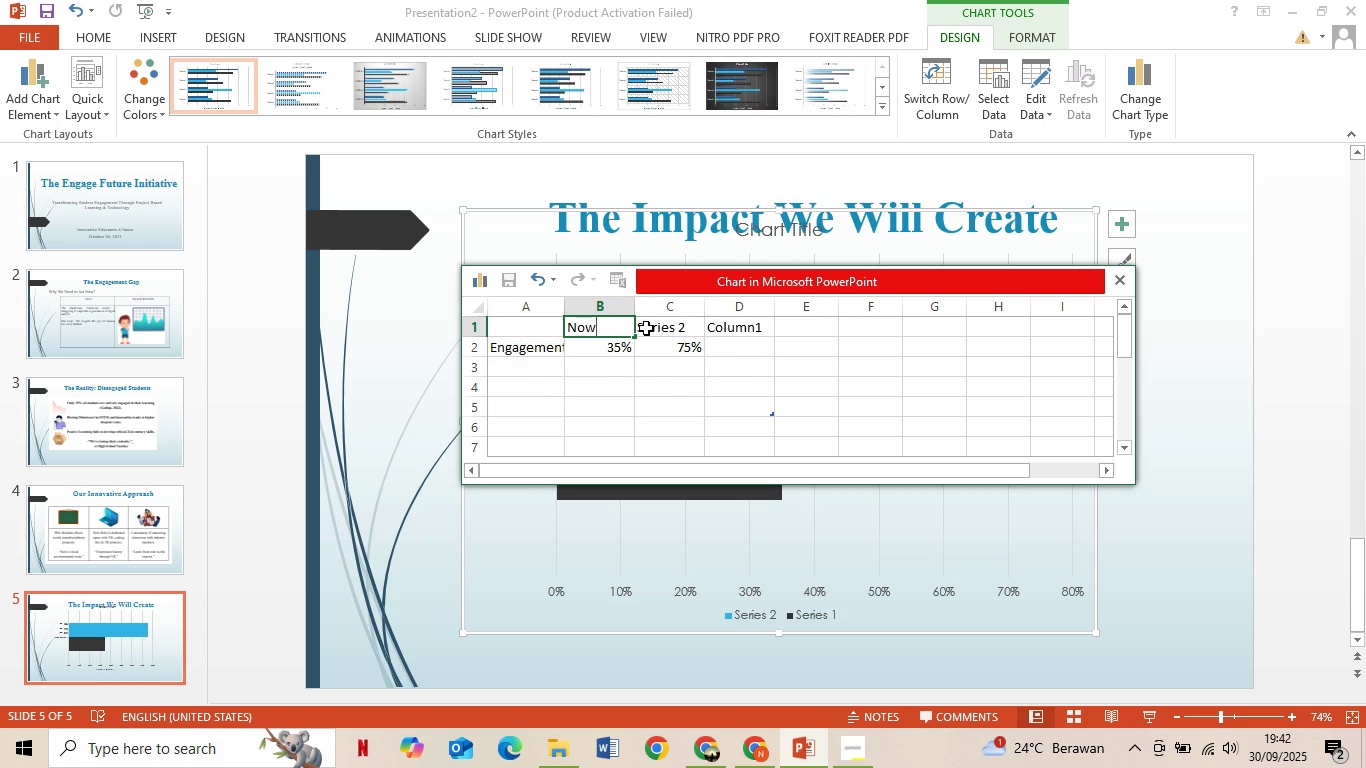 
left_click([648, 327])
 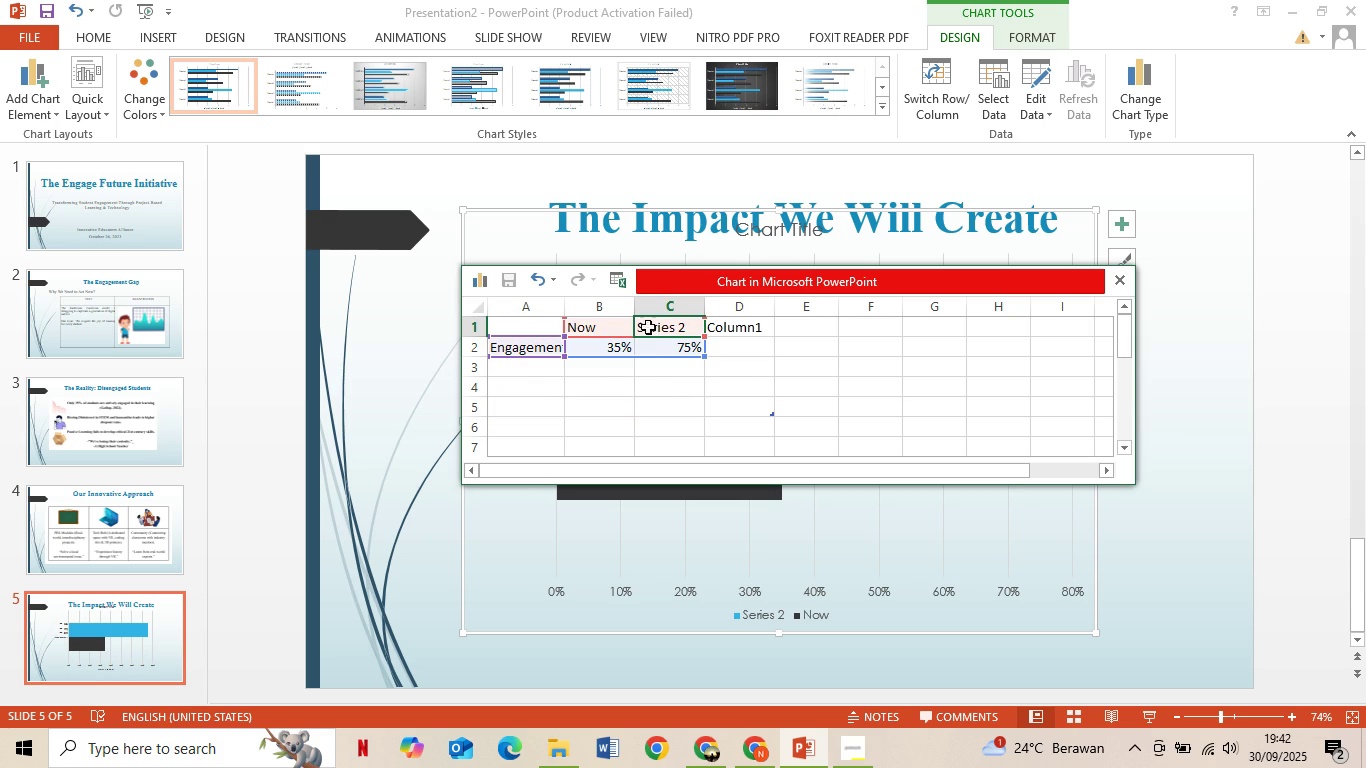 
type(Future)
 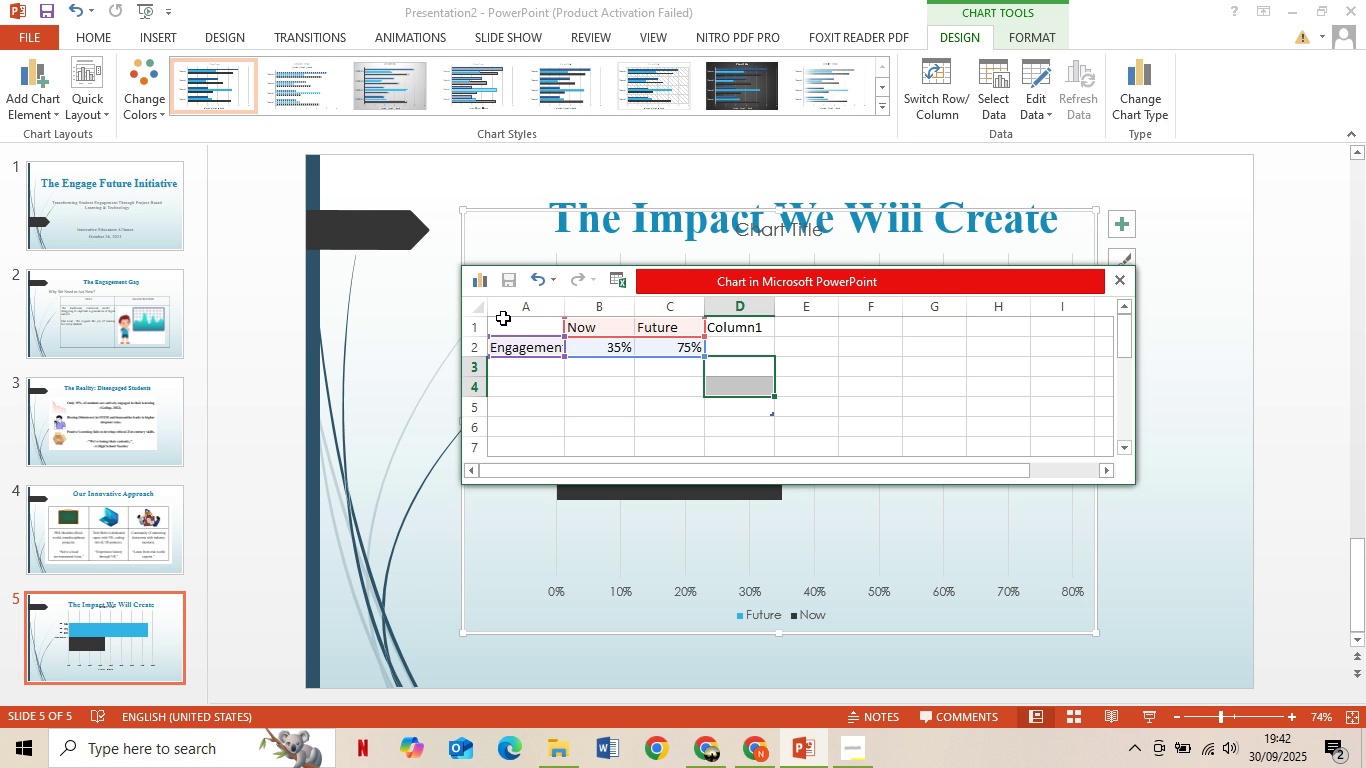 
wait(20.21)
 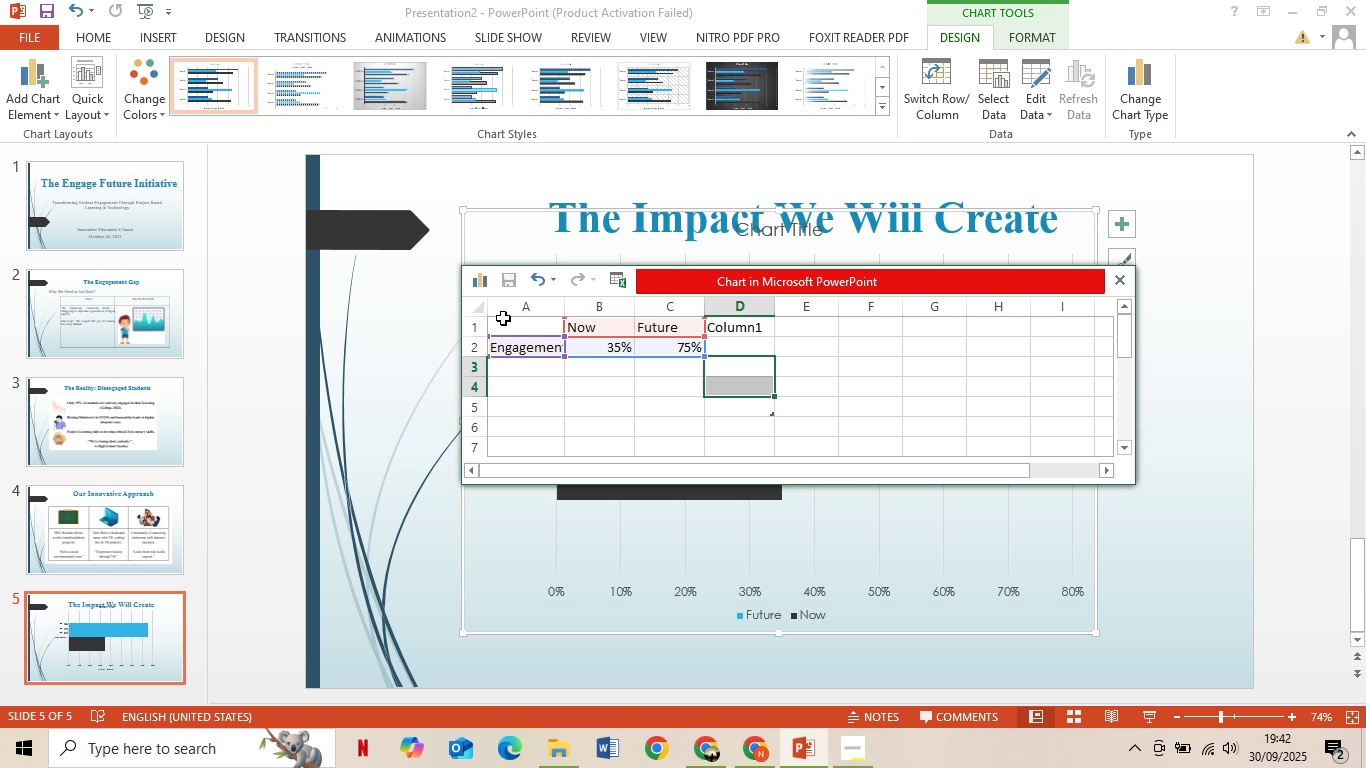 
scroll: coordinate [1104, 388], scroll_direction: down, amount: 7.0
 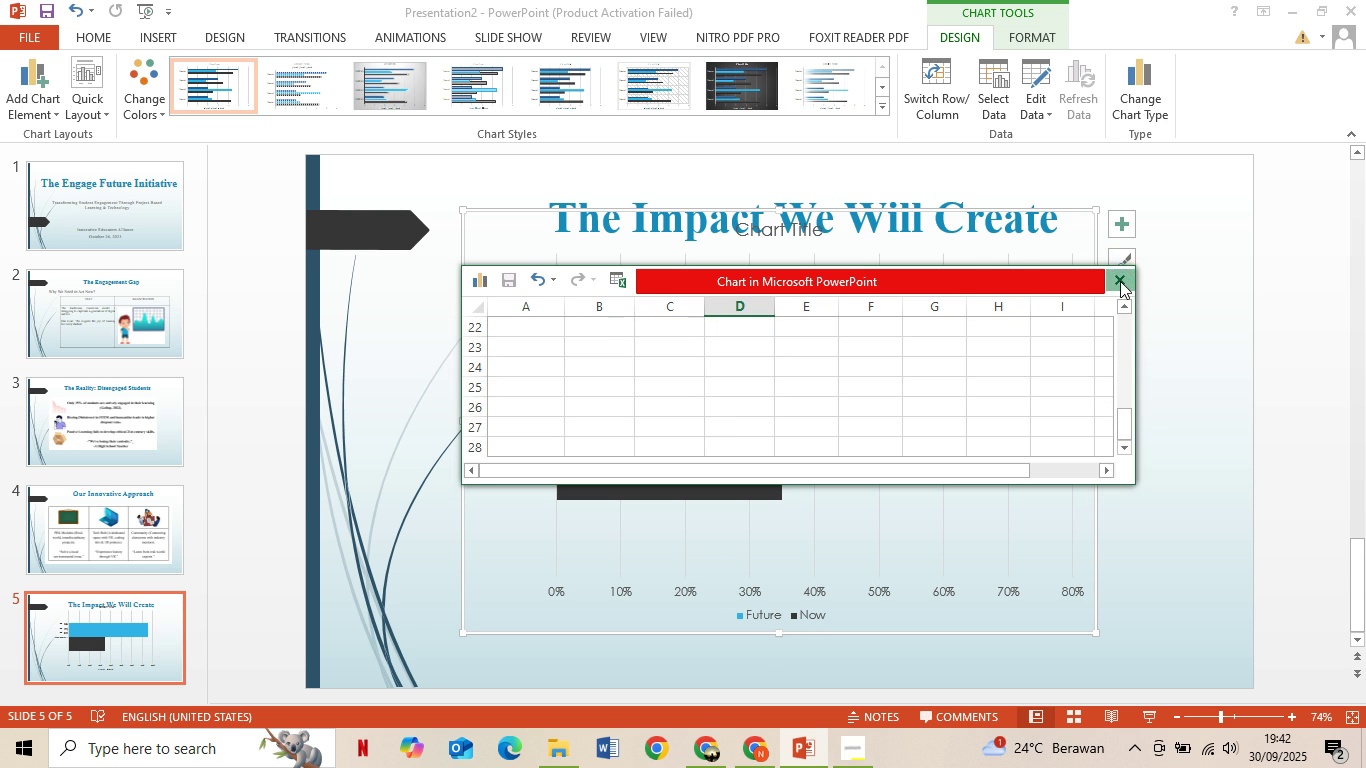 
left_click([1120, 281])
 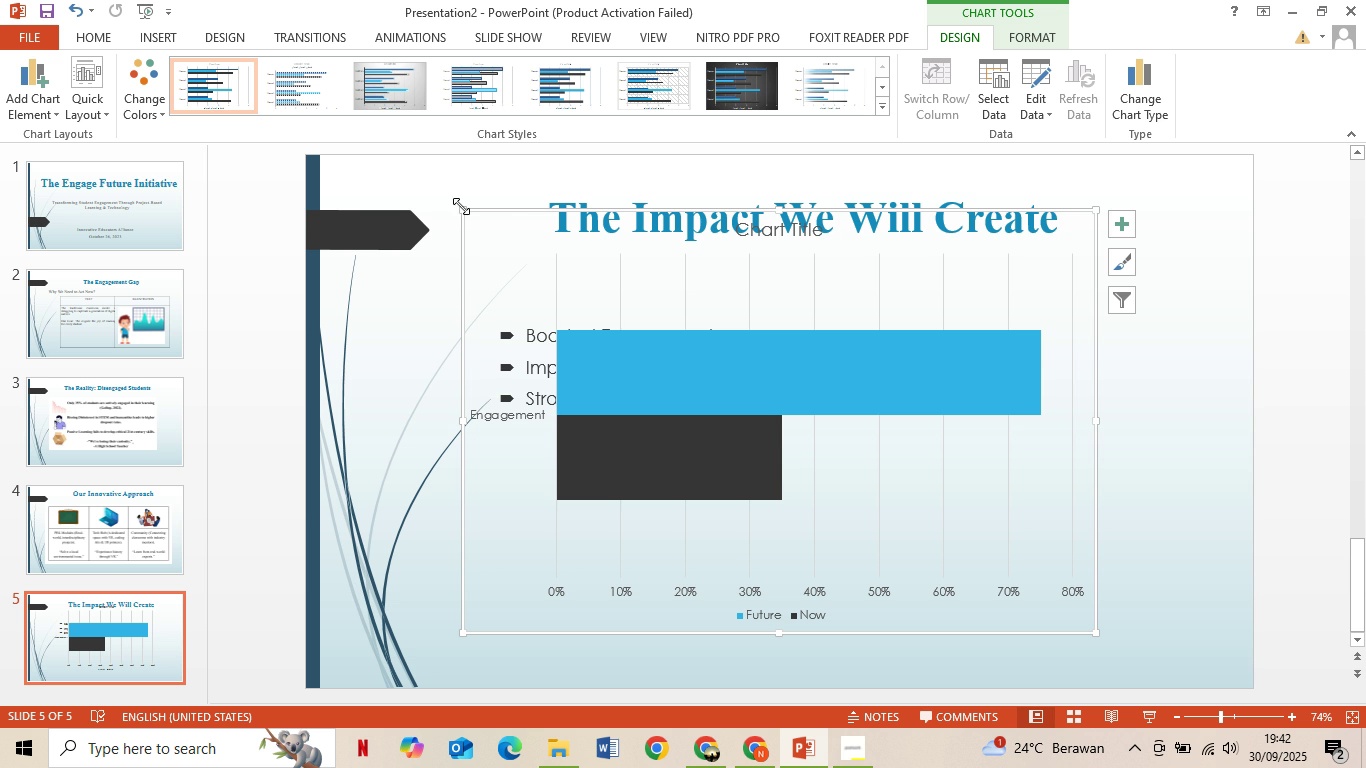 
left_click_drag(start_coordinate=[460, 209], to_coordinate=[600, 369])
 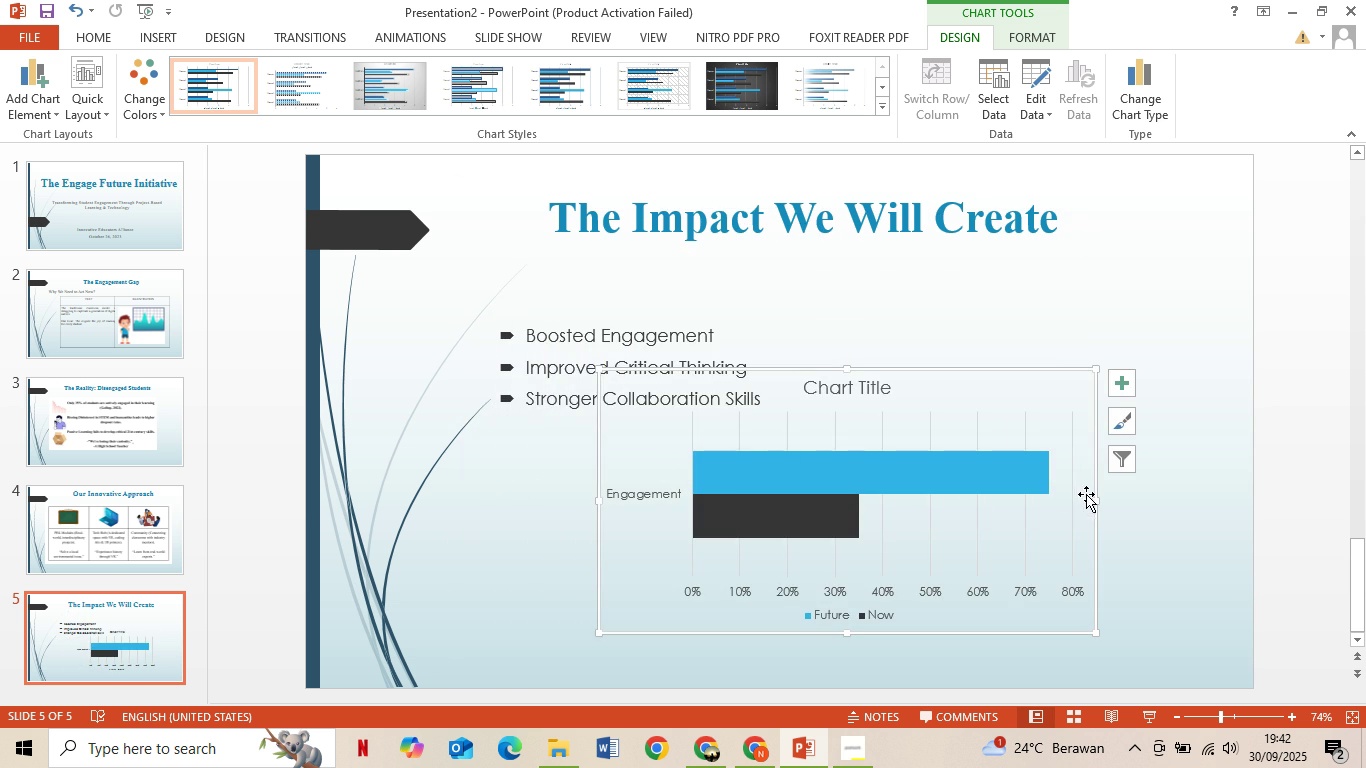 
left_click_drag(start_coordinate=[1097, 499], to_coordinate=[1154, 503])
 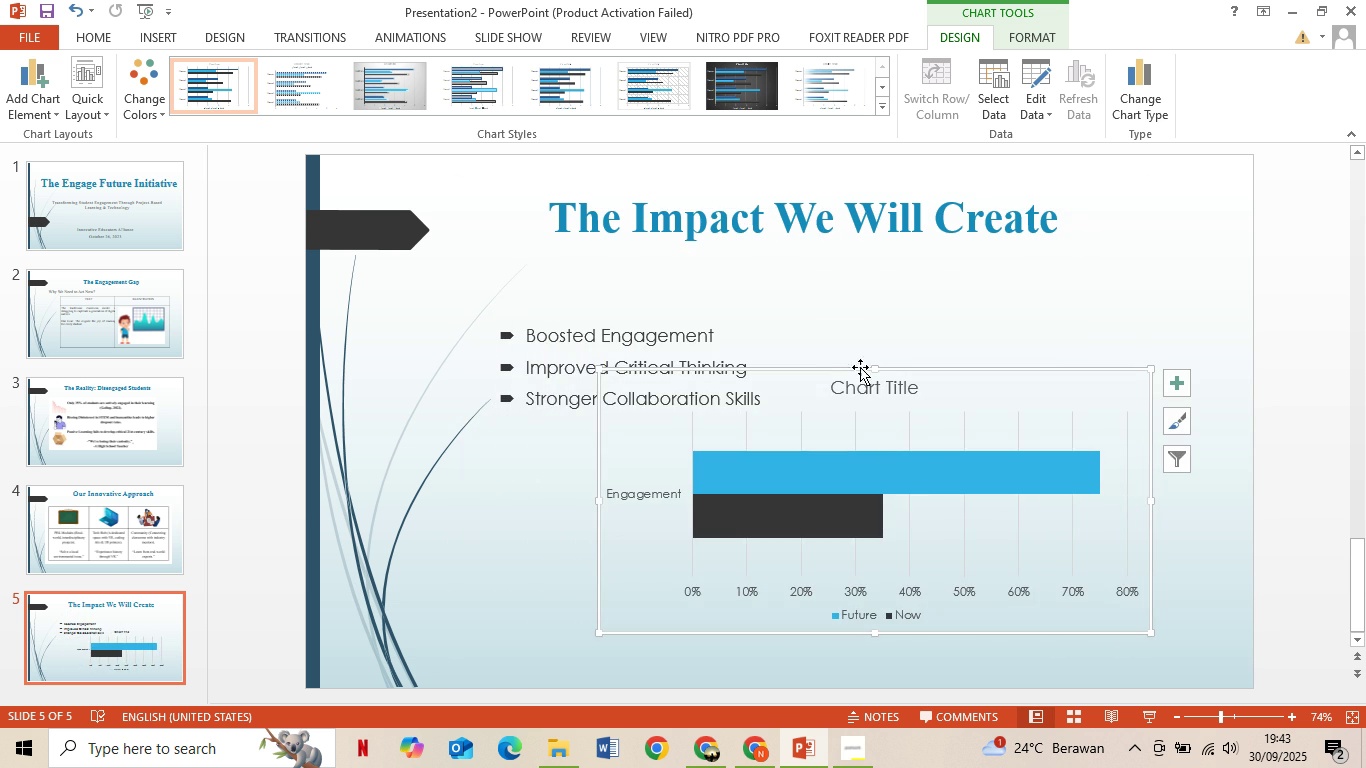 
left_click_drag(start_coordinate=[860, 367], to_coordinate=[794, 411])
 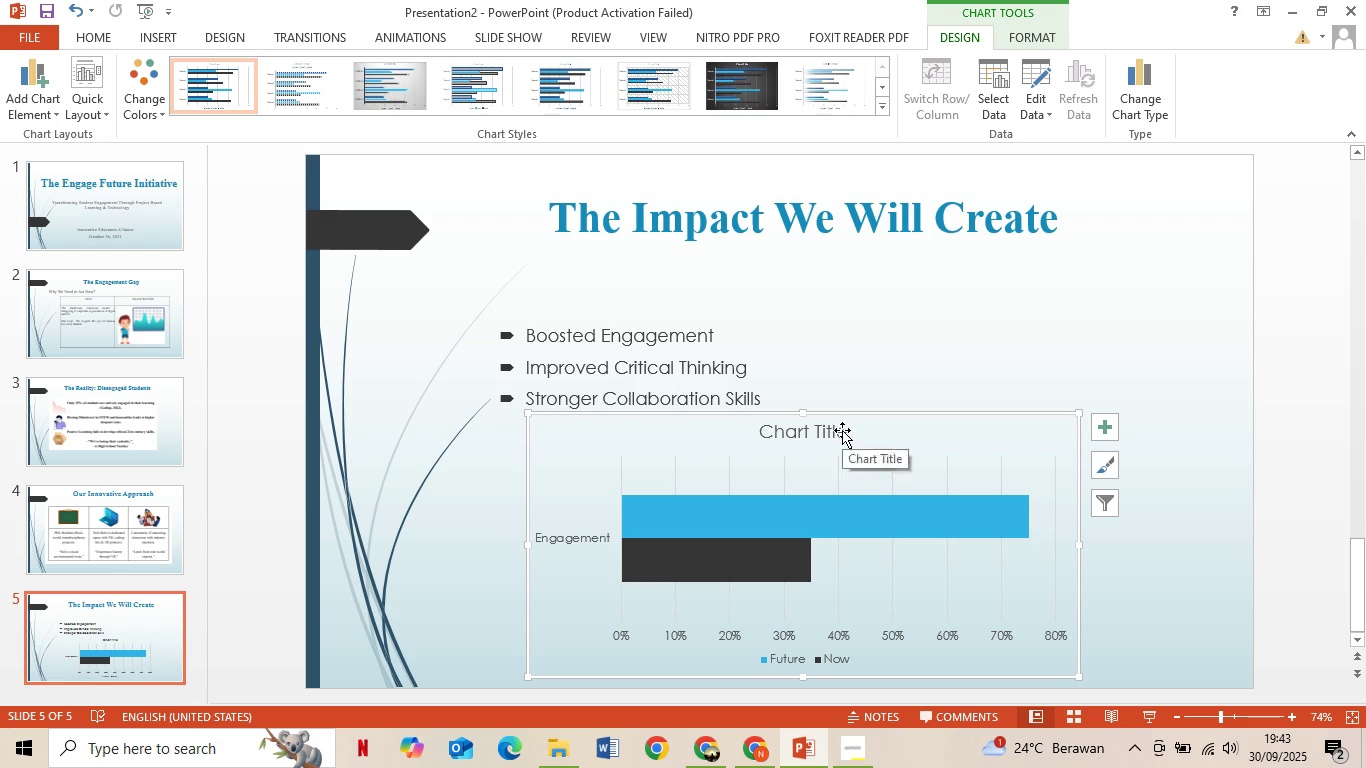 
left_click([842, 430])
 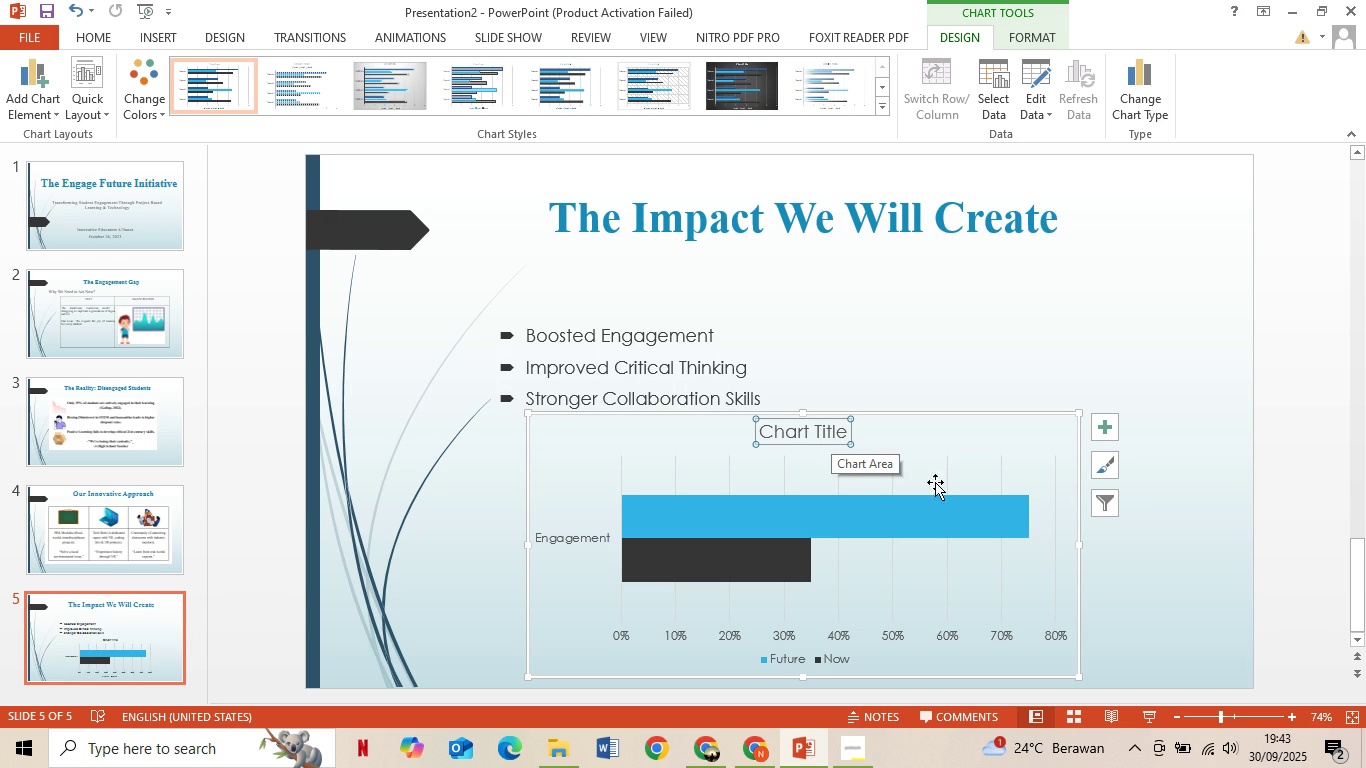 
wait(6.26)
 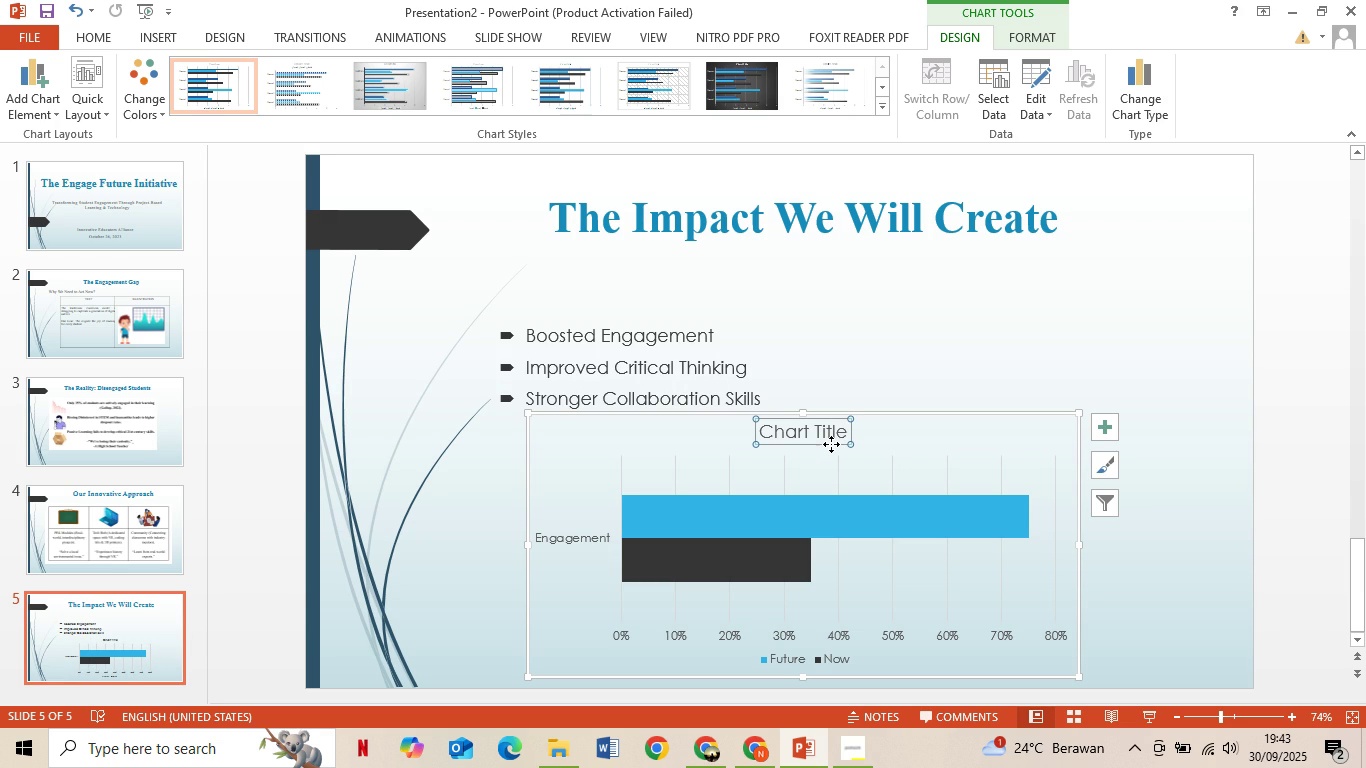 
key(Delete)
 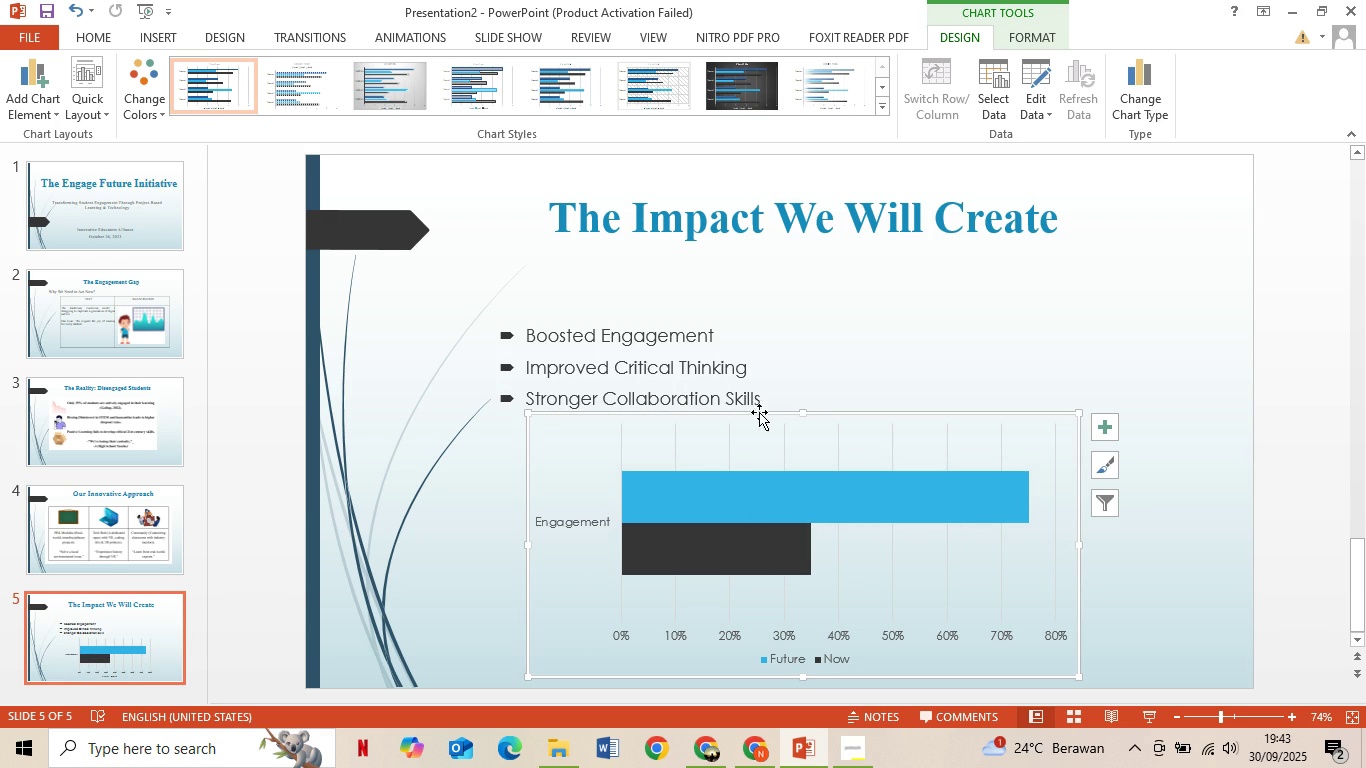 
left_click_drag(start_coordinate=[835, 416], to_coordinate=[1027, 255])
 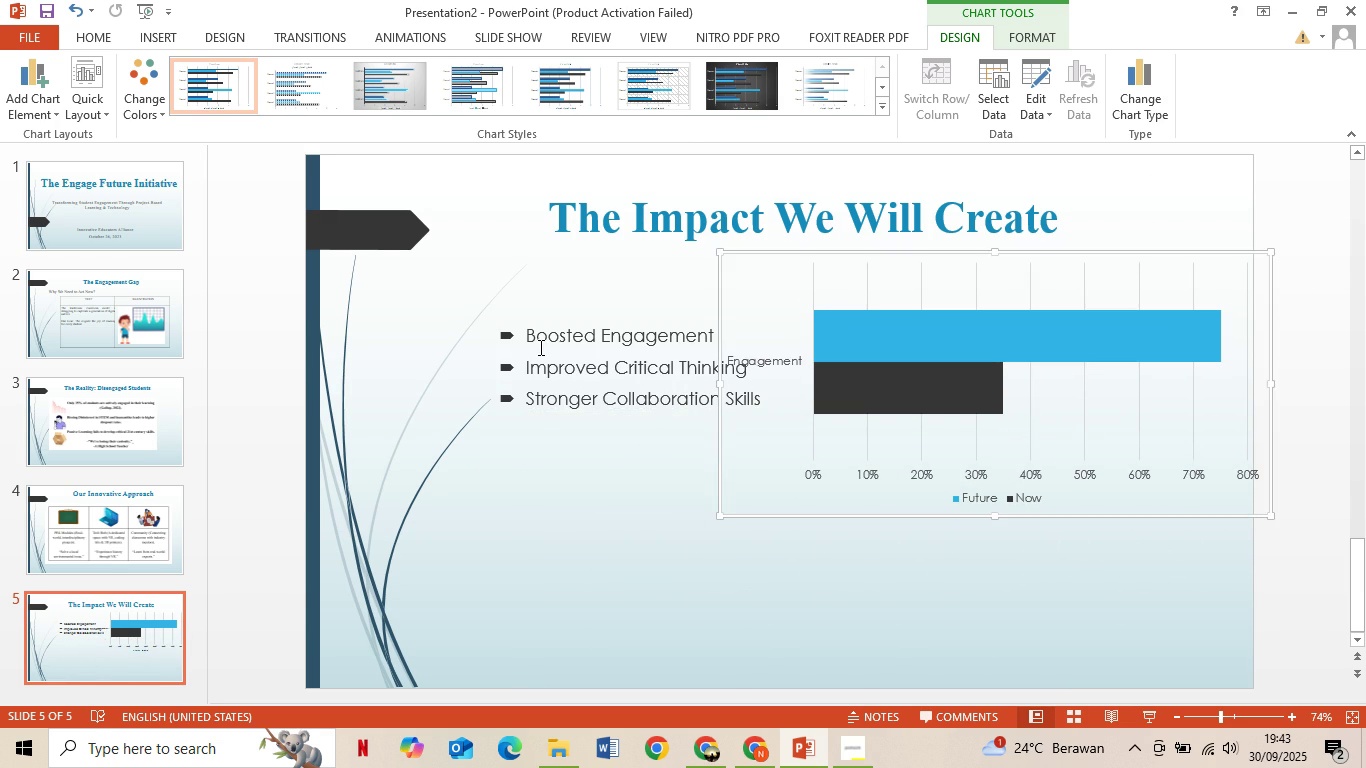 
left_click([539, 347])
 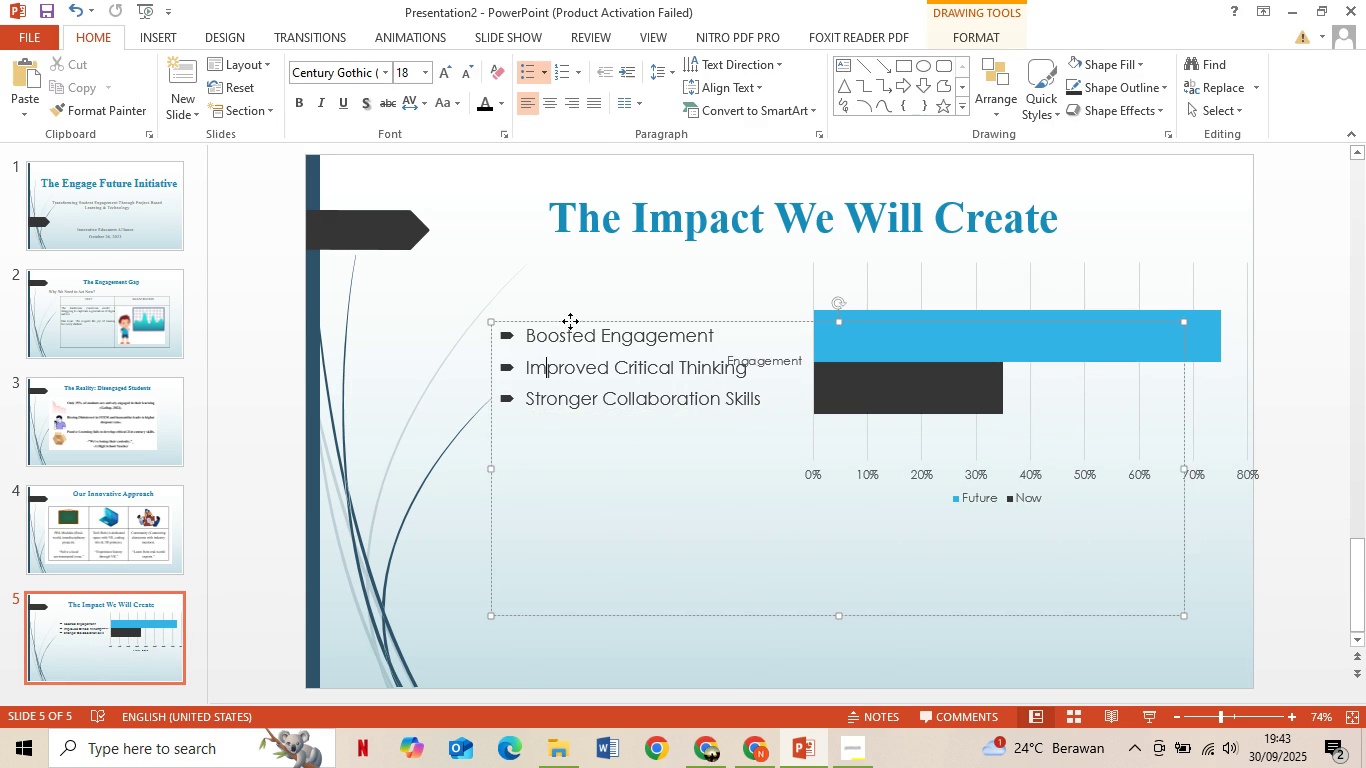 
left_click_drag(start_coordinate=[570, 321], to_coordinate=[529, 321])
 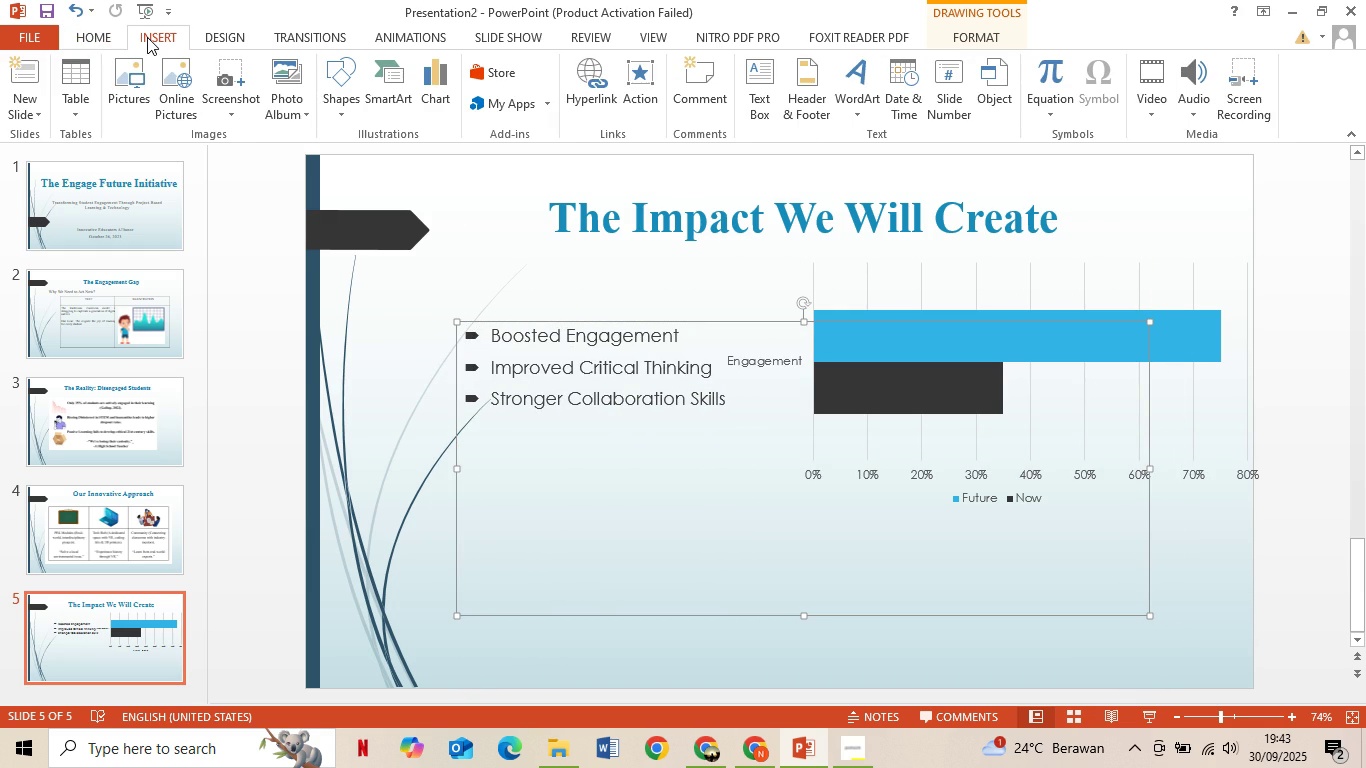 
left_click([147, 37])
 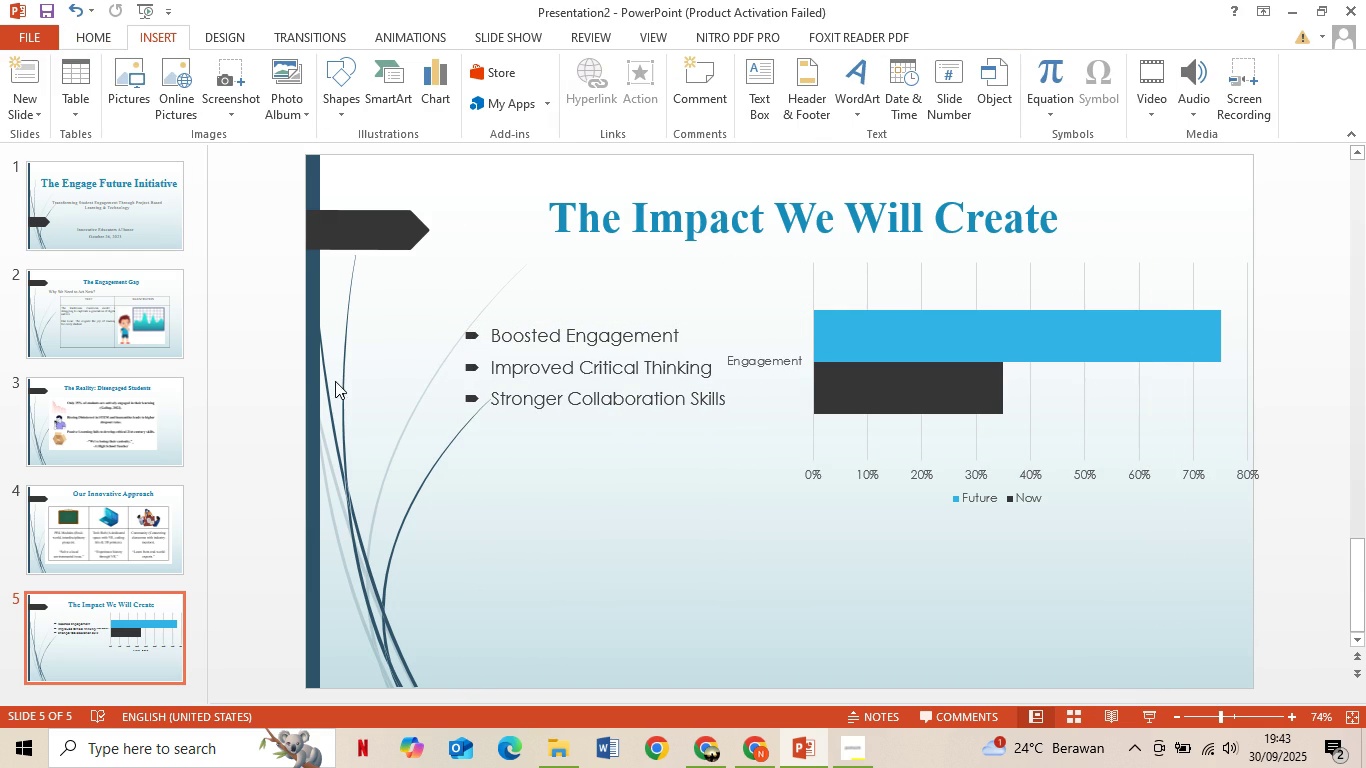 
left_click([335, 381])
 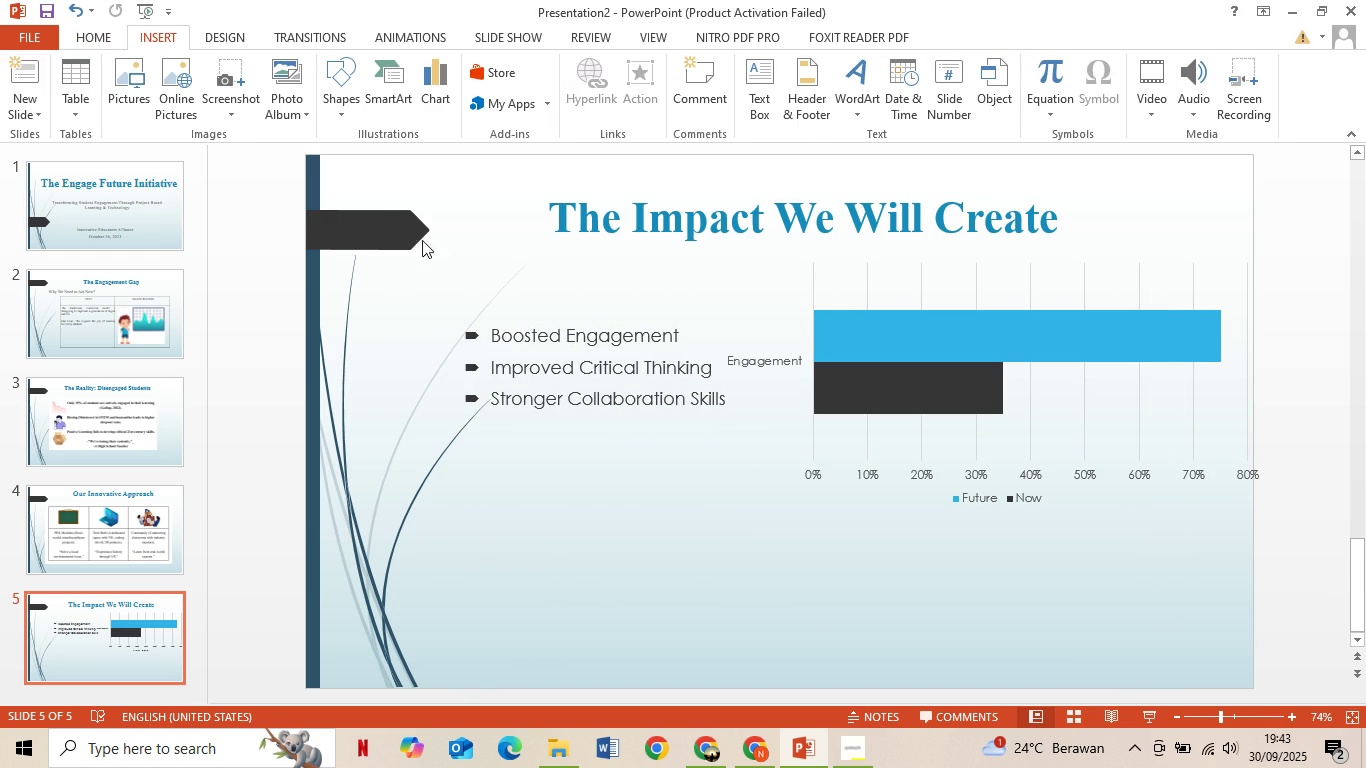 
left_click([427, 283])
 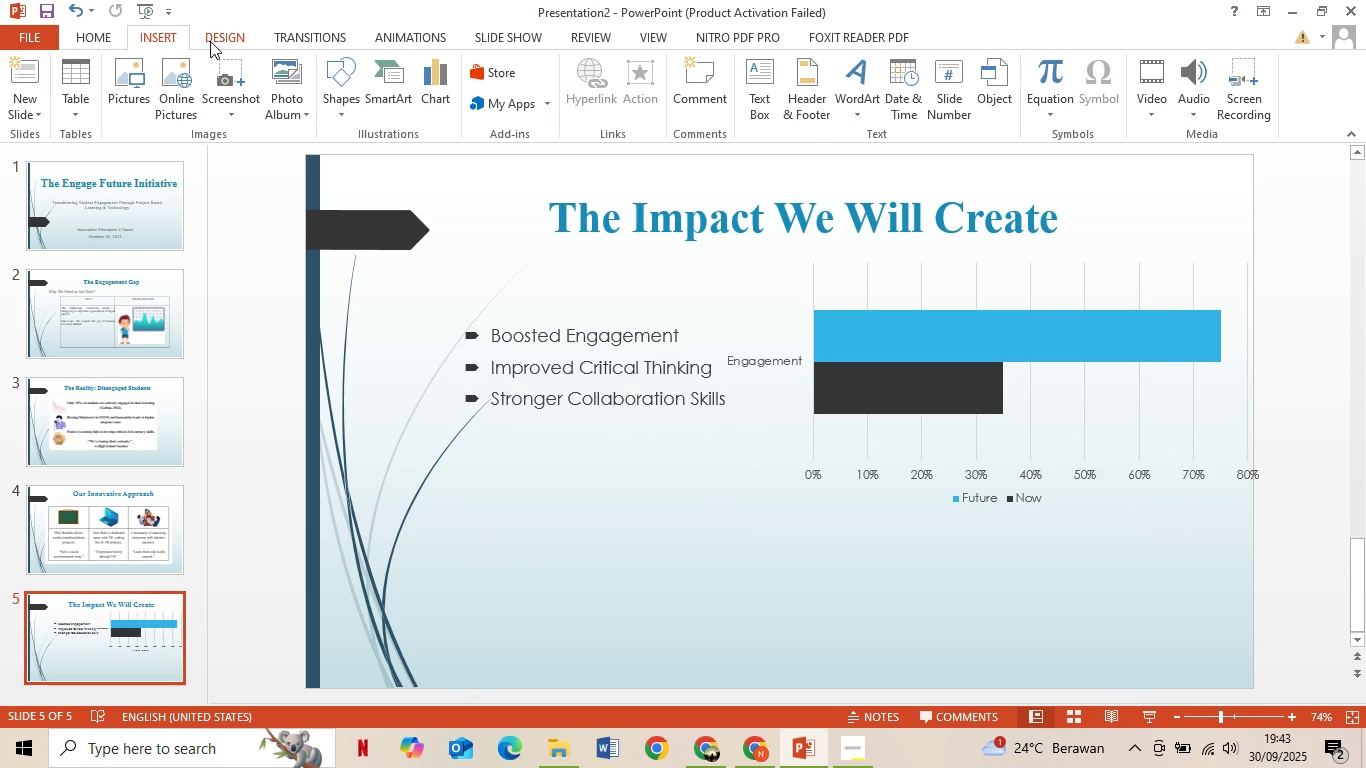 
left_click([209, 33])
 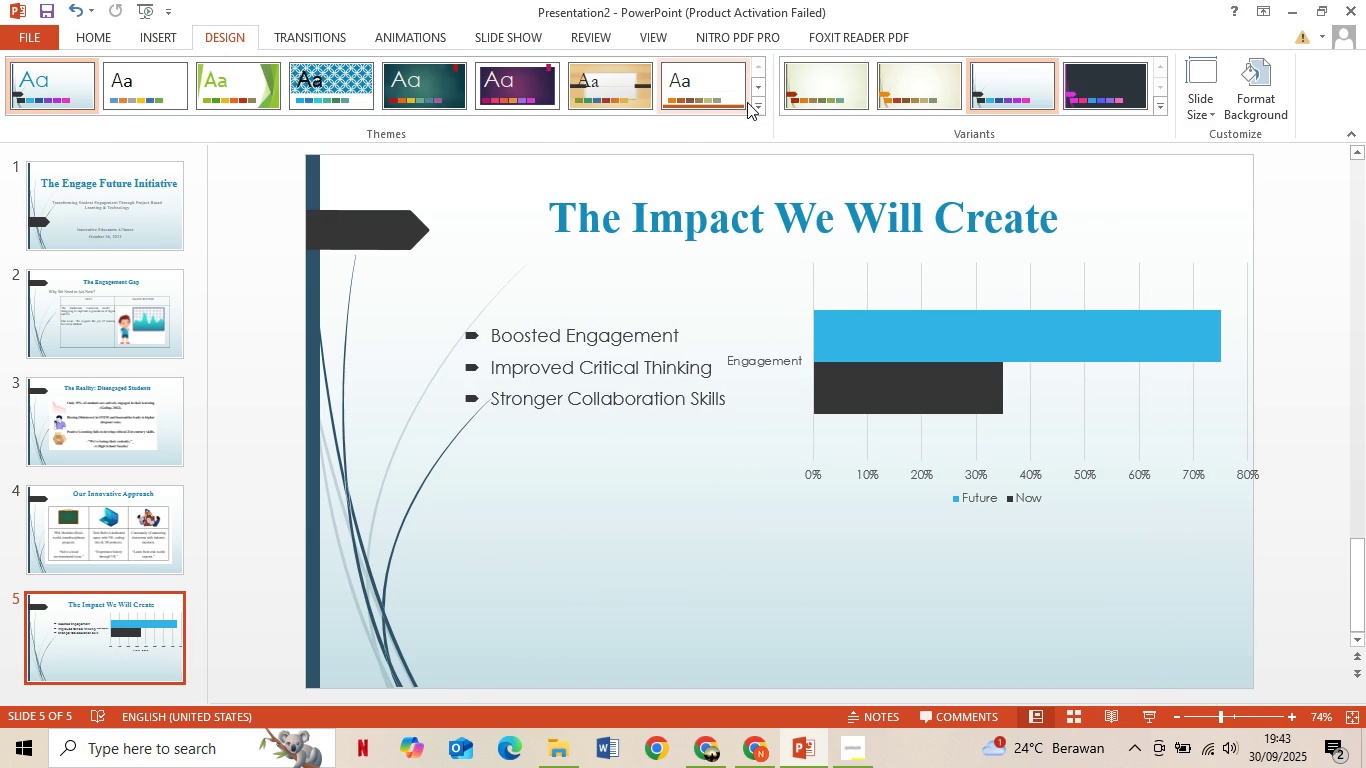 
left_click([747, 102])
 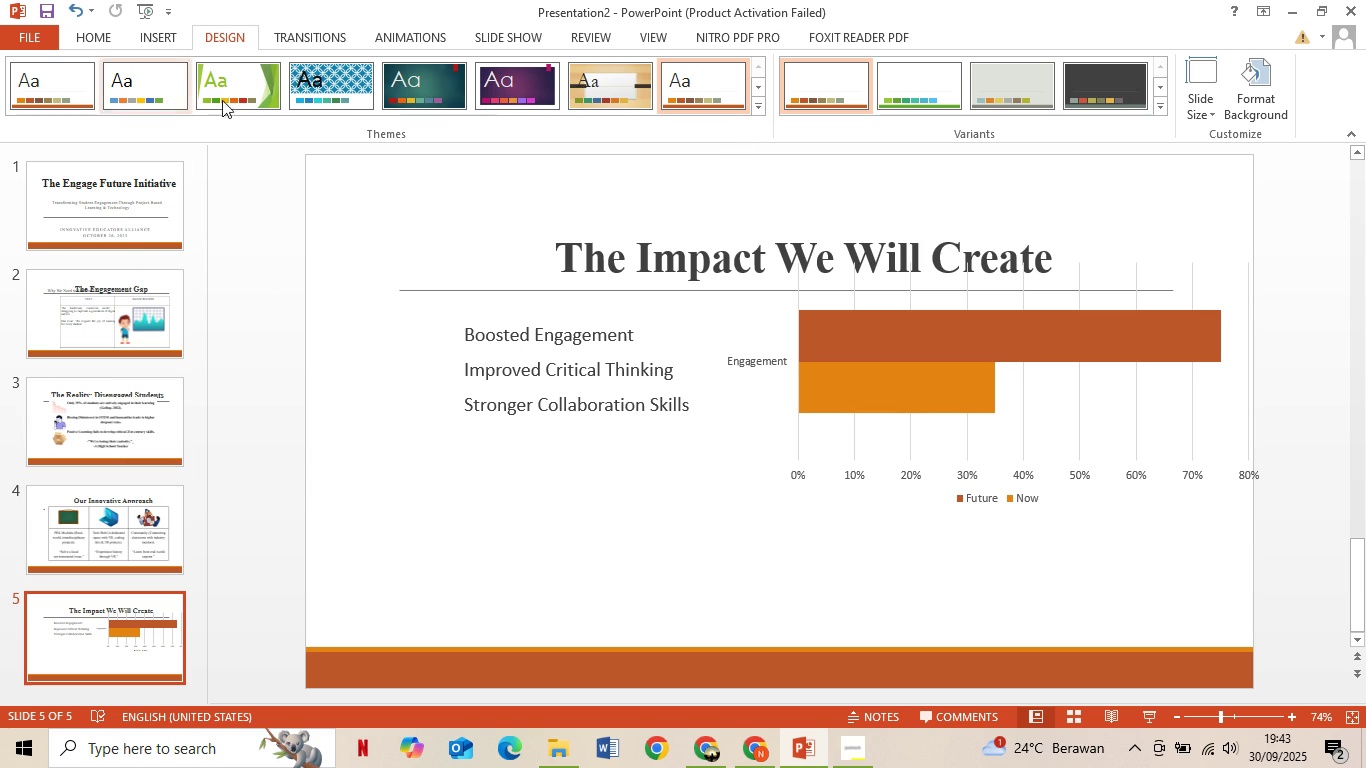 
wait(5.61)
 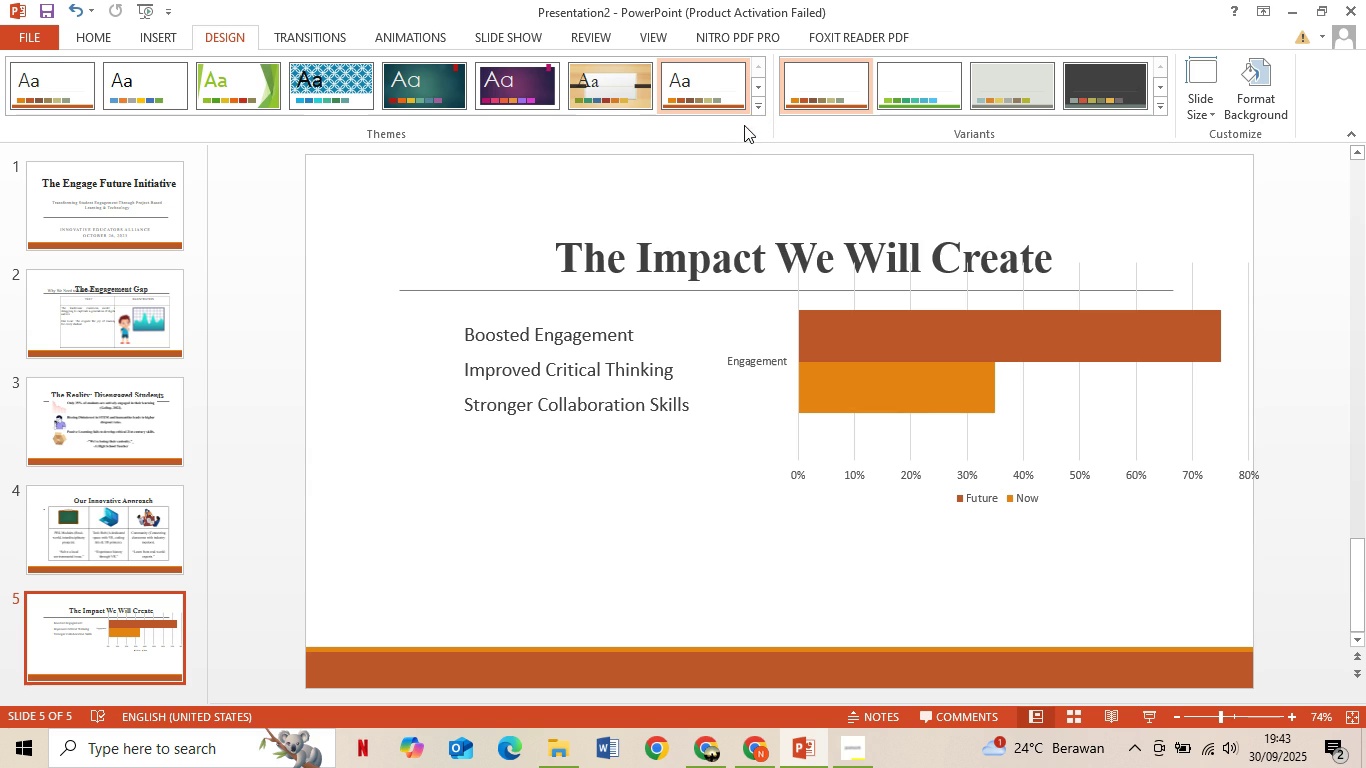 
left_click([761, 110])
 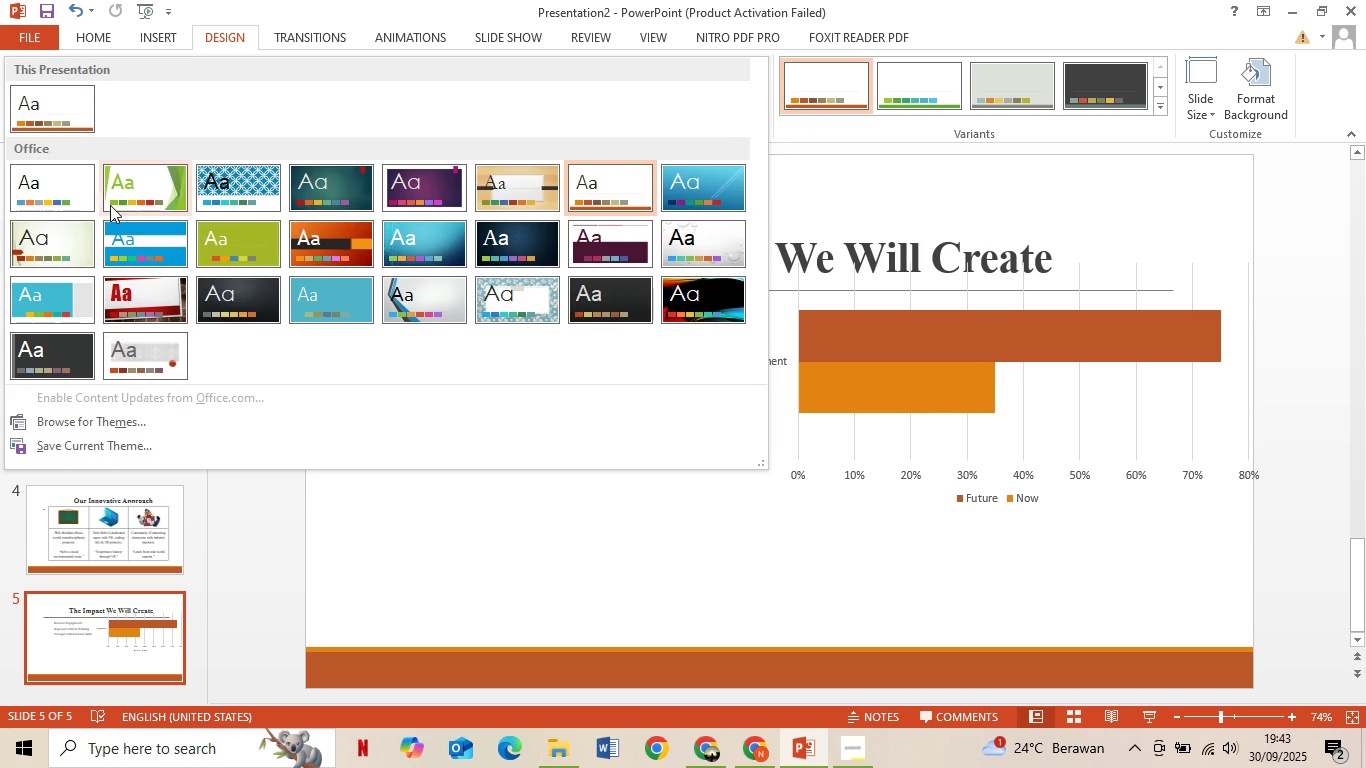 
left_click([132, 195])
 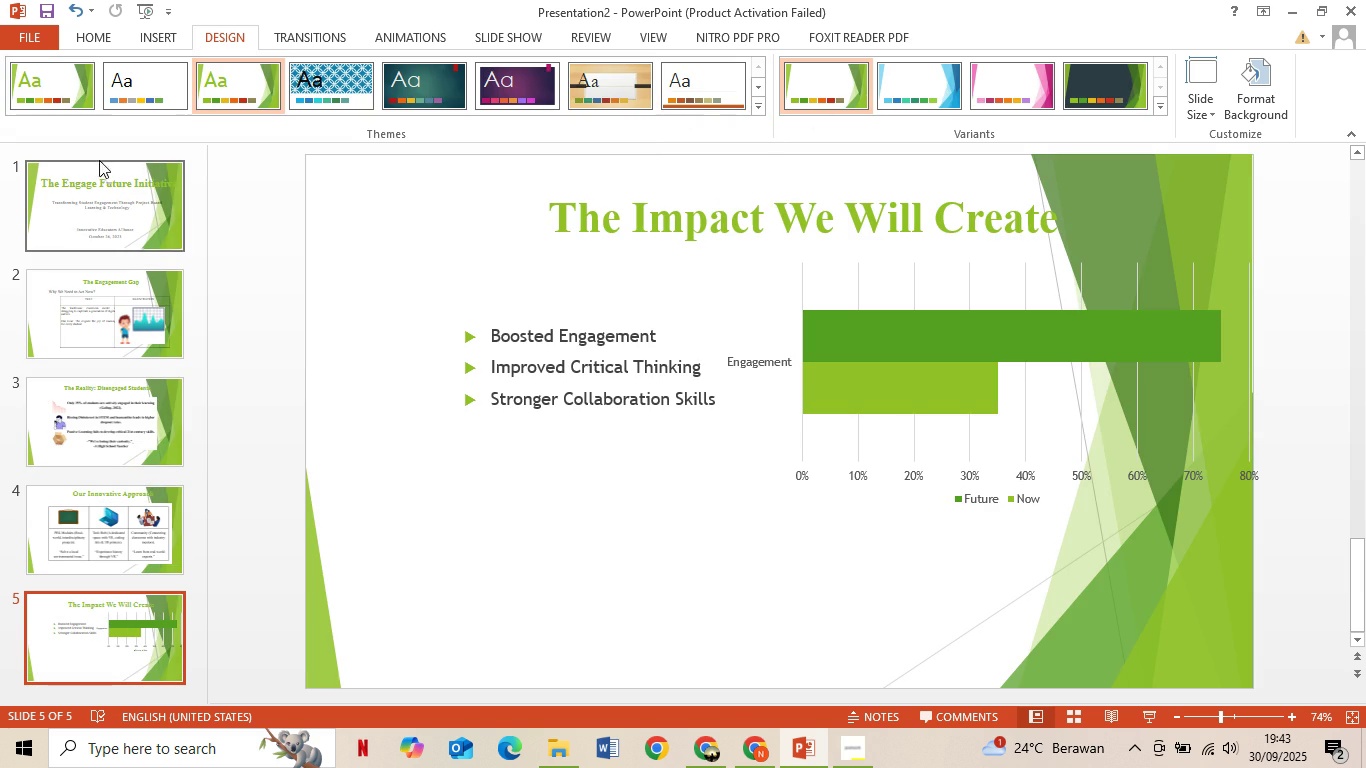 
scroll: coordinate [107, 151], scroll_direction: up, amount: 3.0
 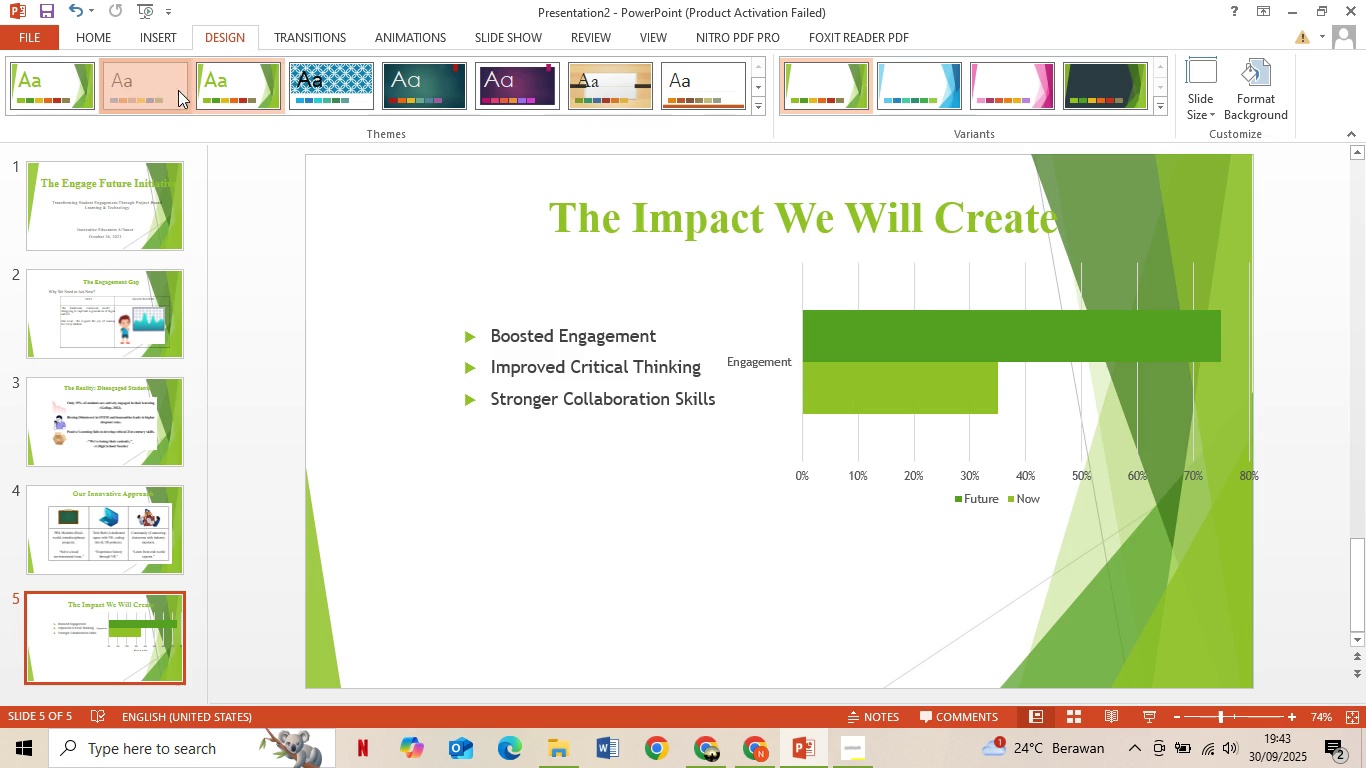 
left_click([178, 90])
 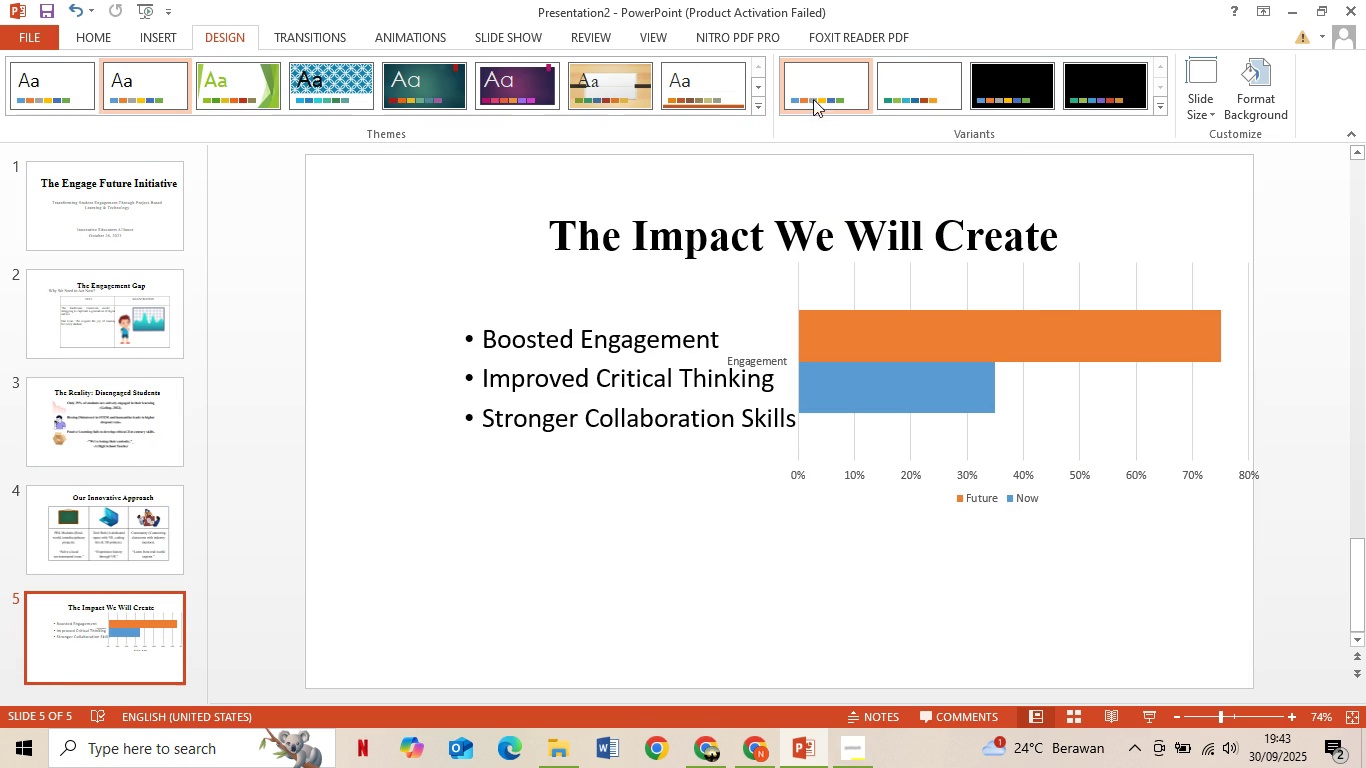 
left_click([753, 106])
 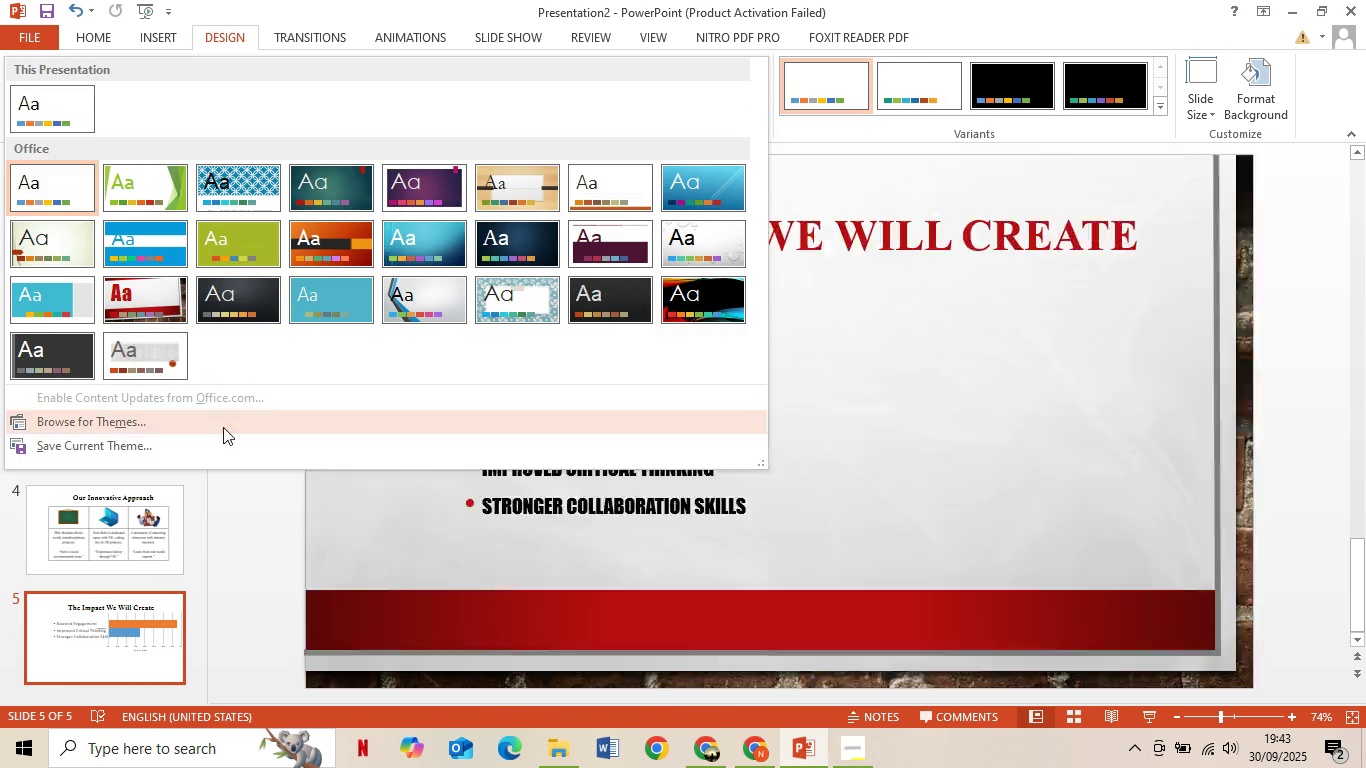 
wait(5.12)
 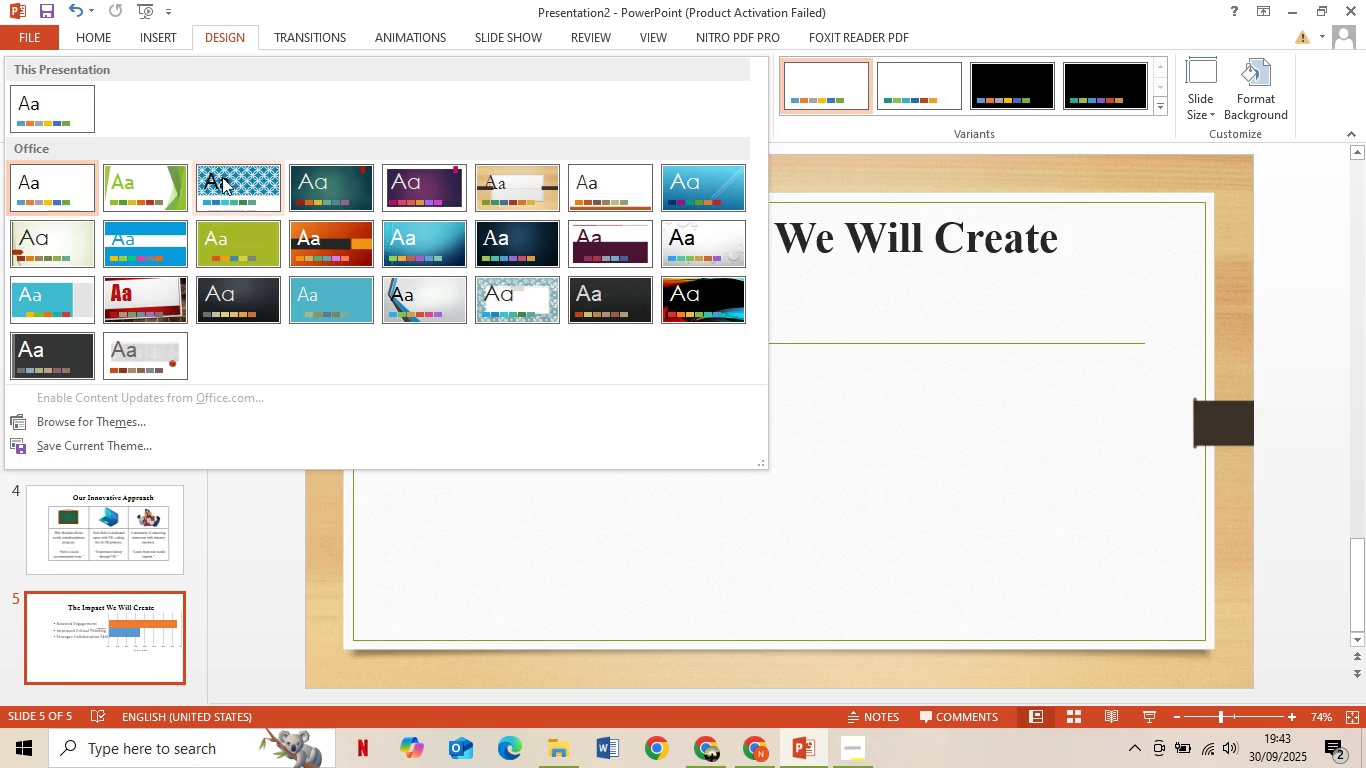 
left_click([233, 507])
 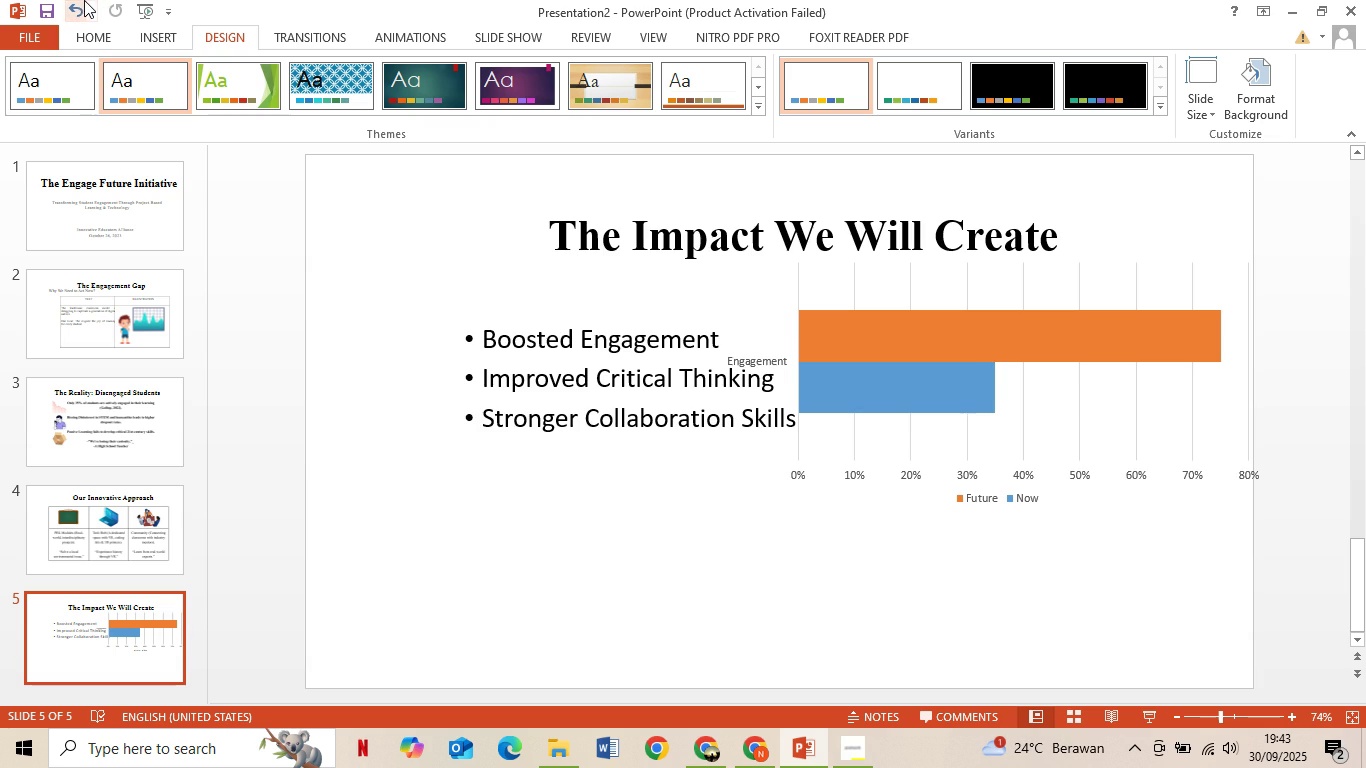 
left_click([84, 0])
 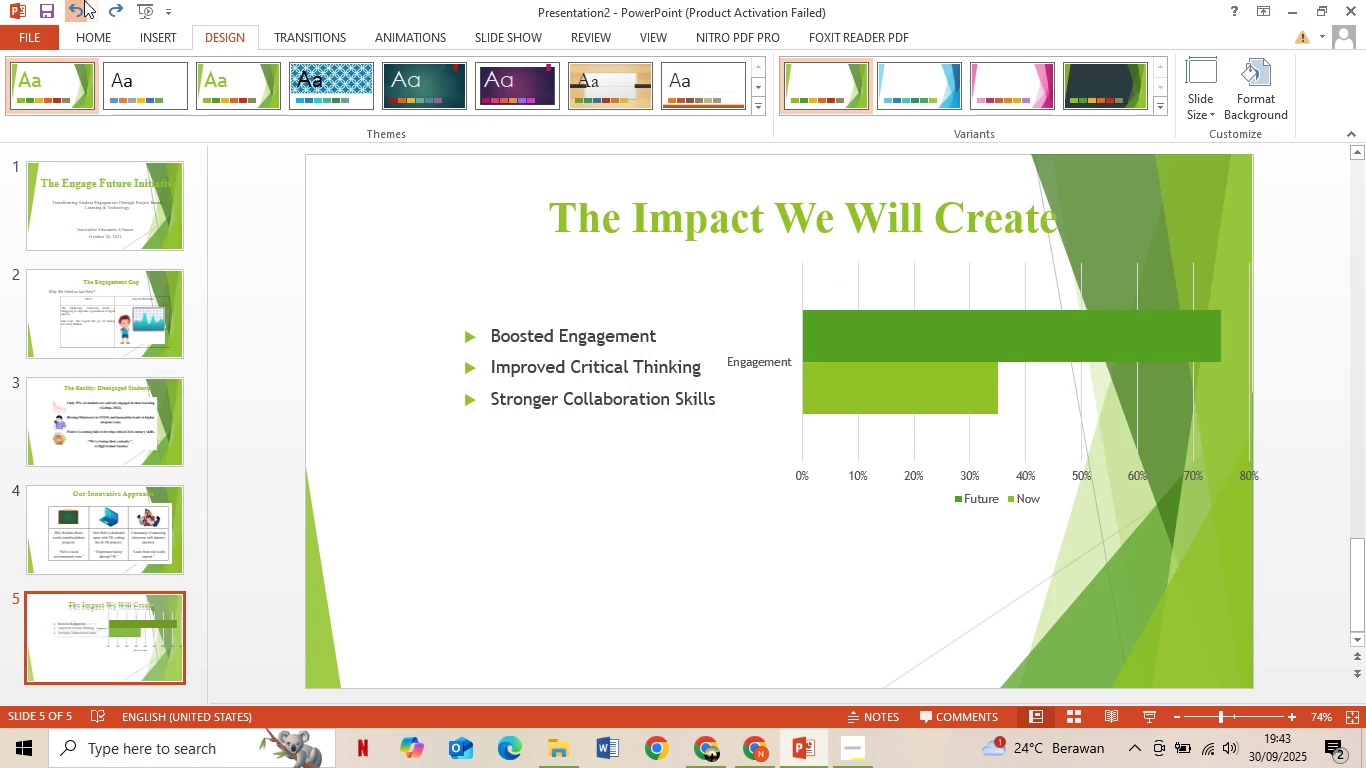 
left_click([84, 0])
 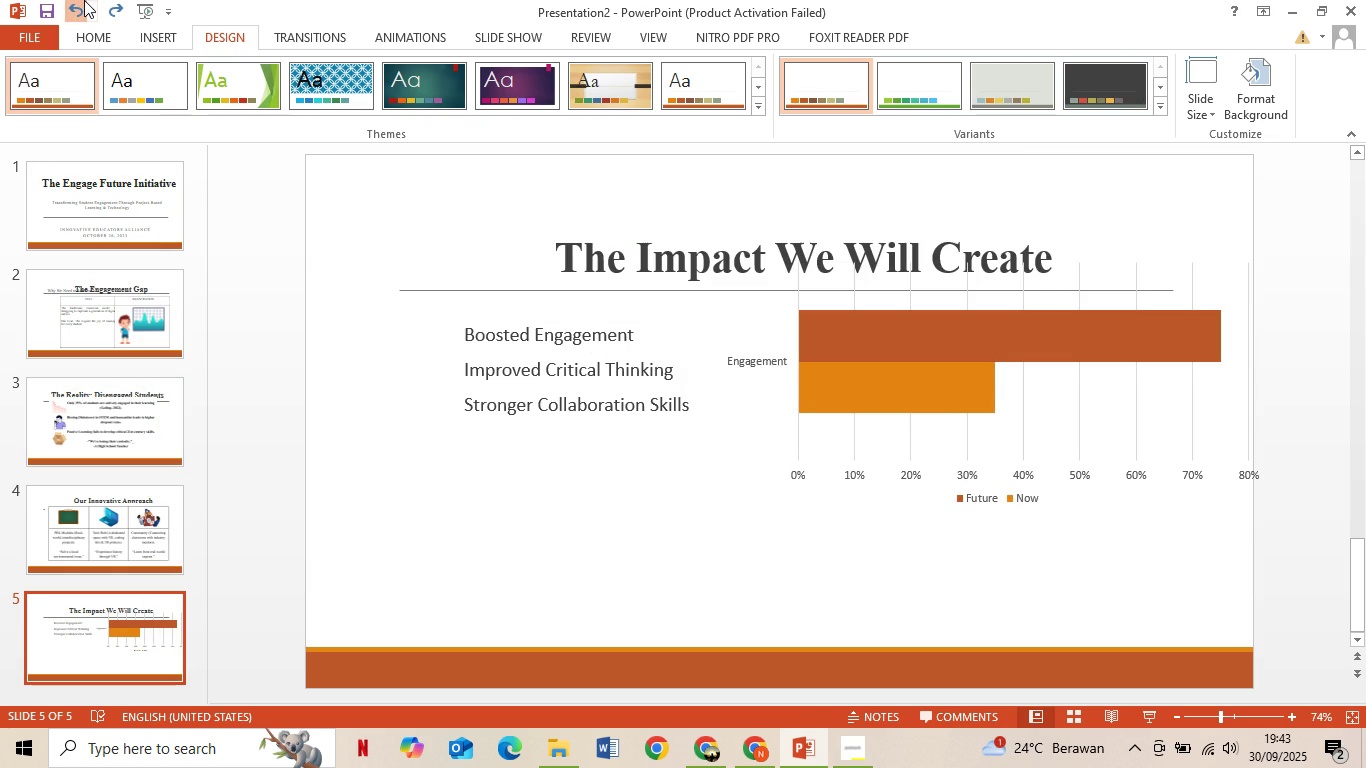 
left_click([84, 0])
 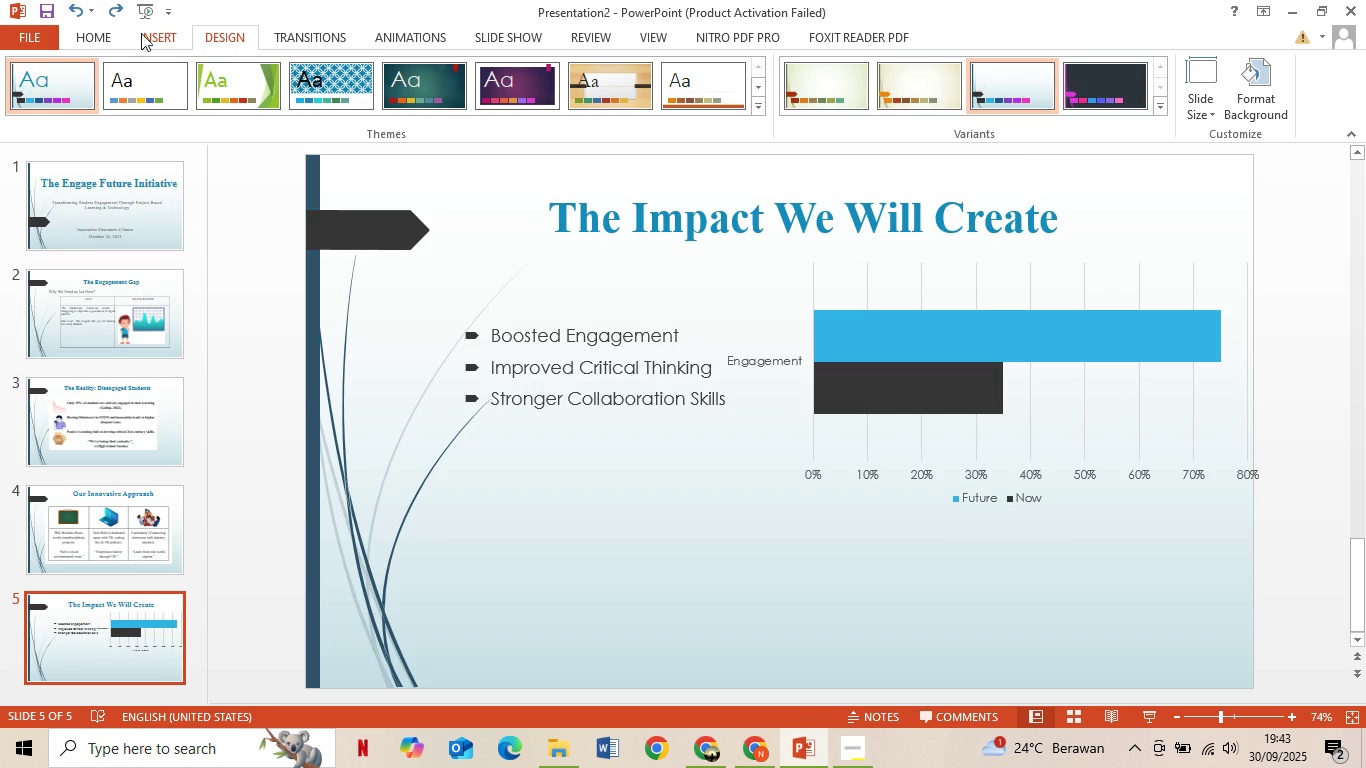 
left_click([121, 9])
 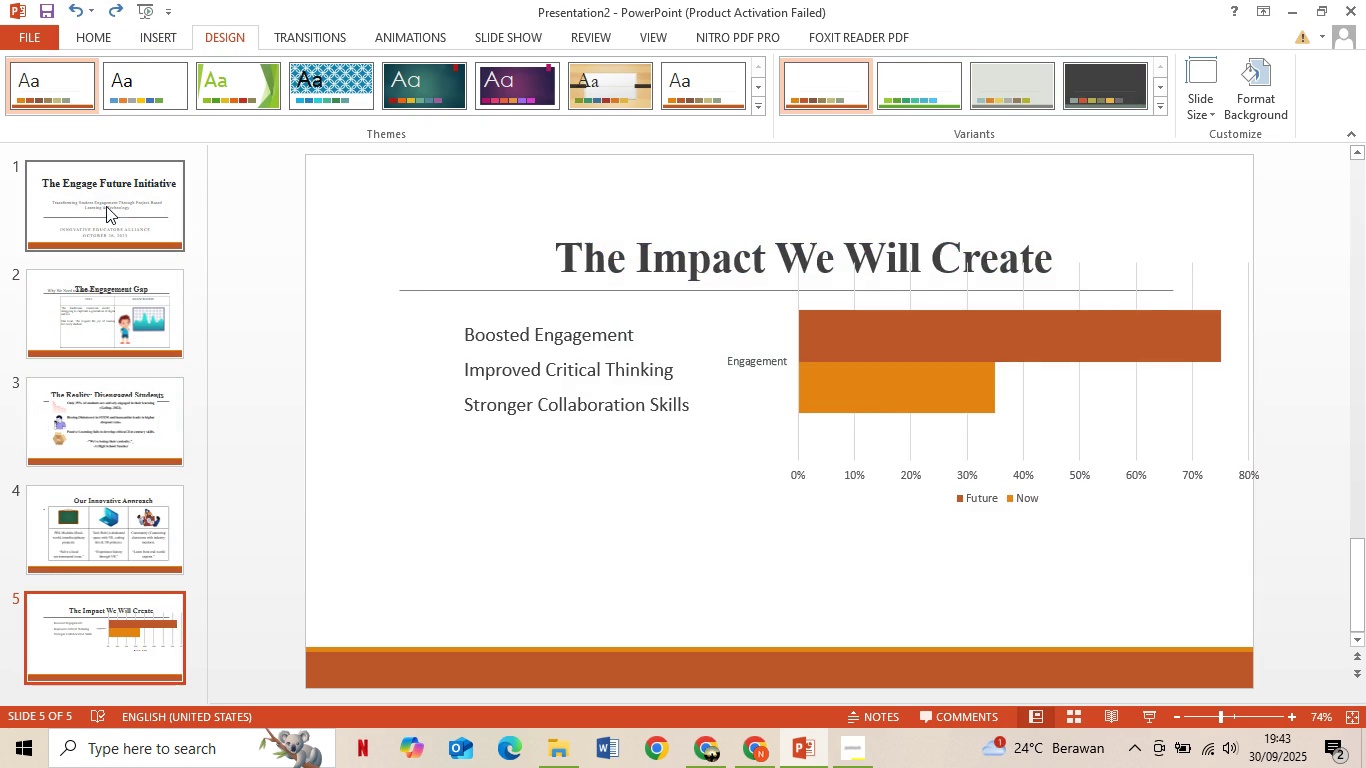 
left_click([106, 206])
 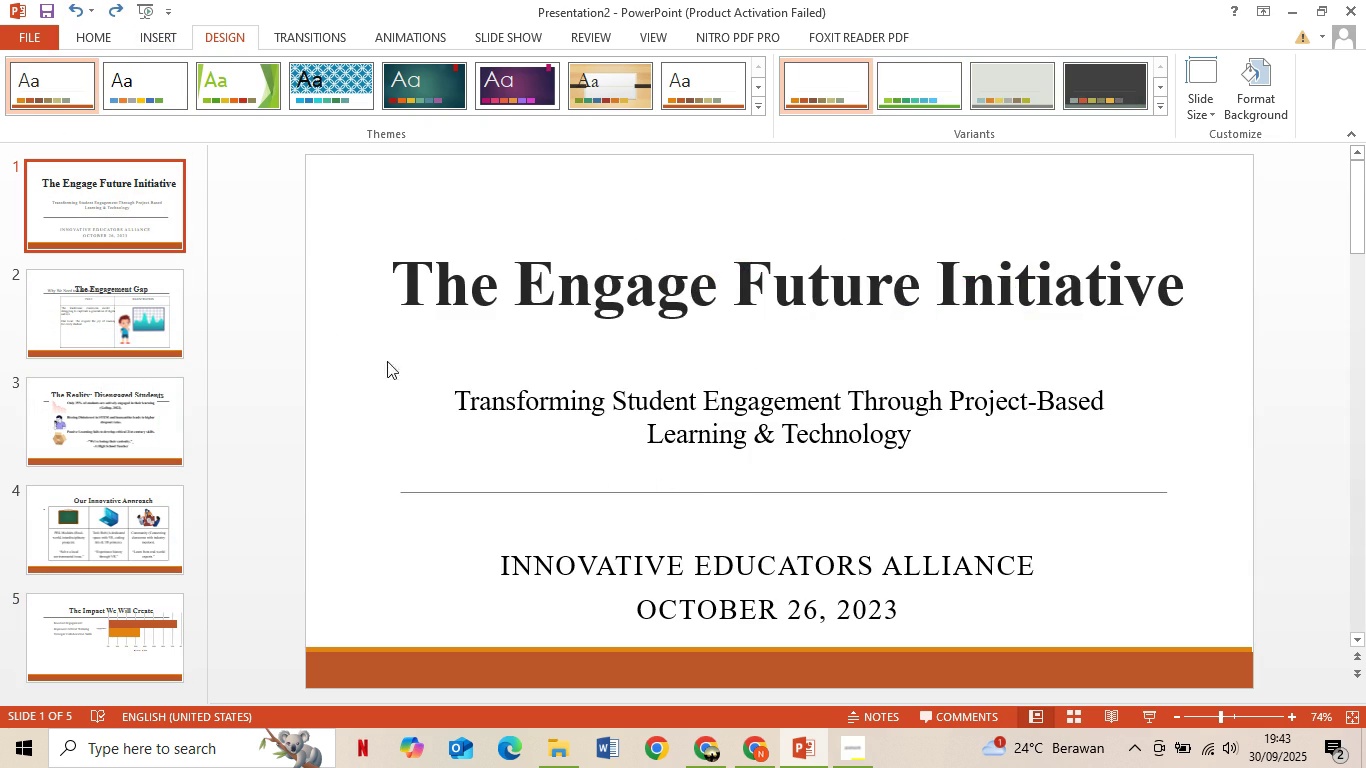 
left_click([627, 487])
 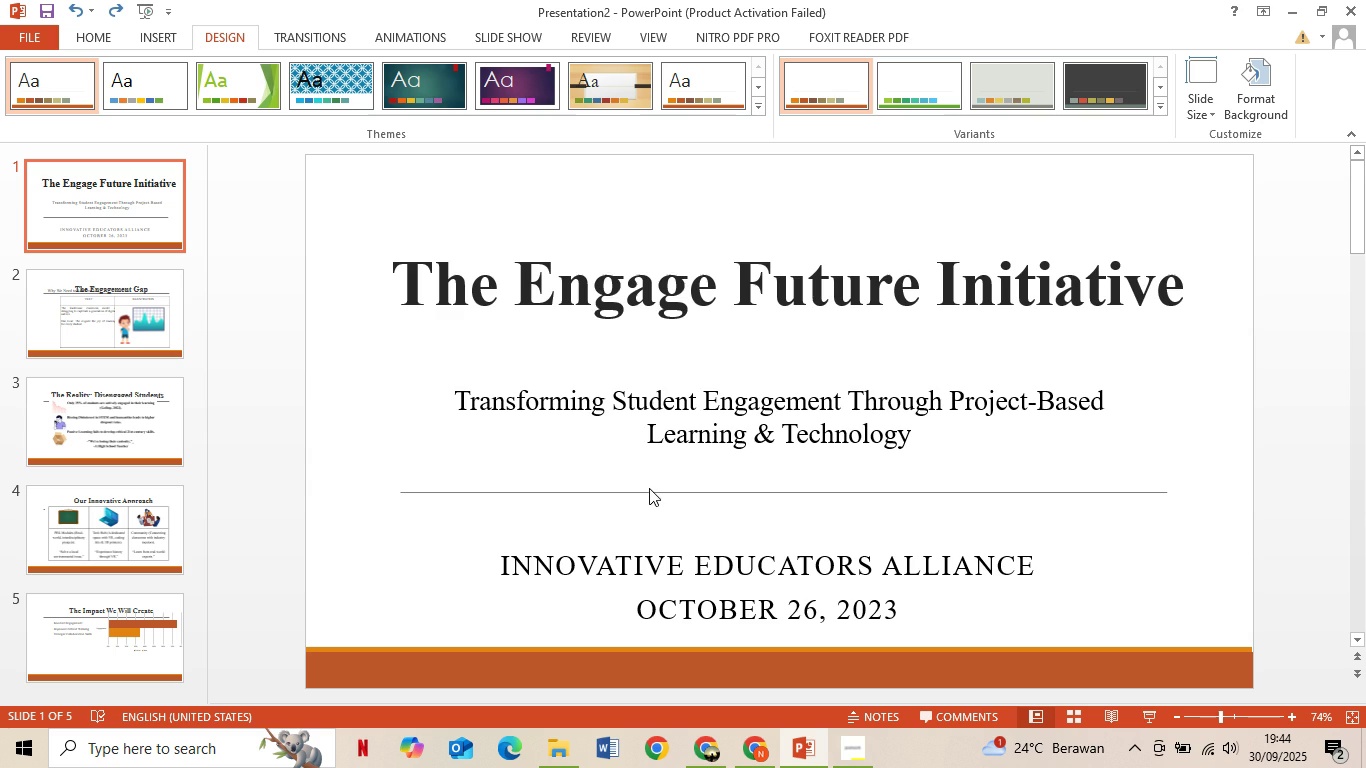 
double_click([650, 488])
 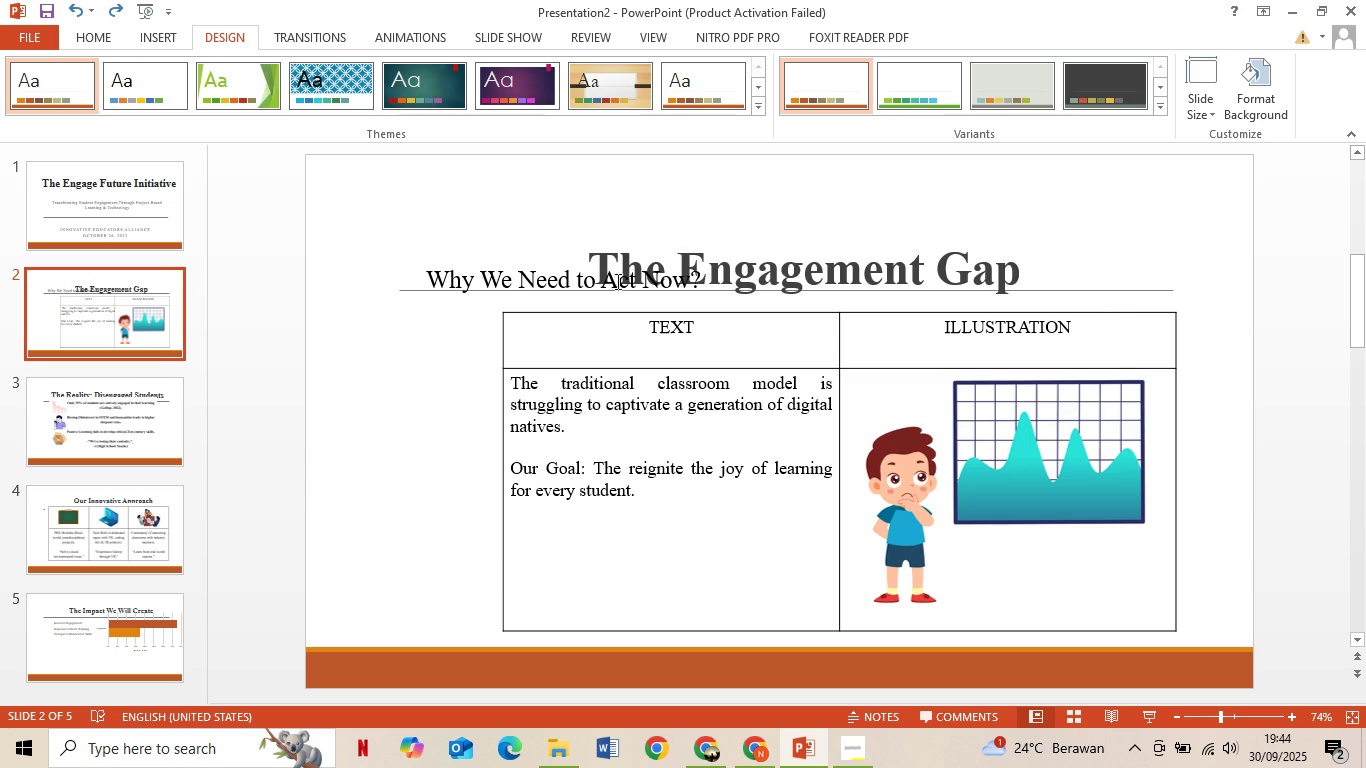 
left_click([592, 284])
 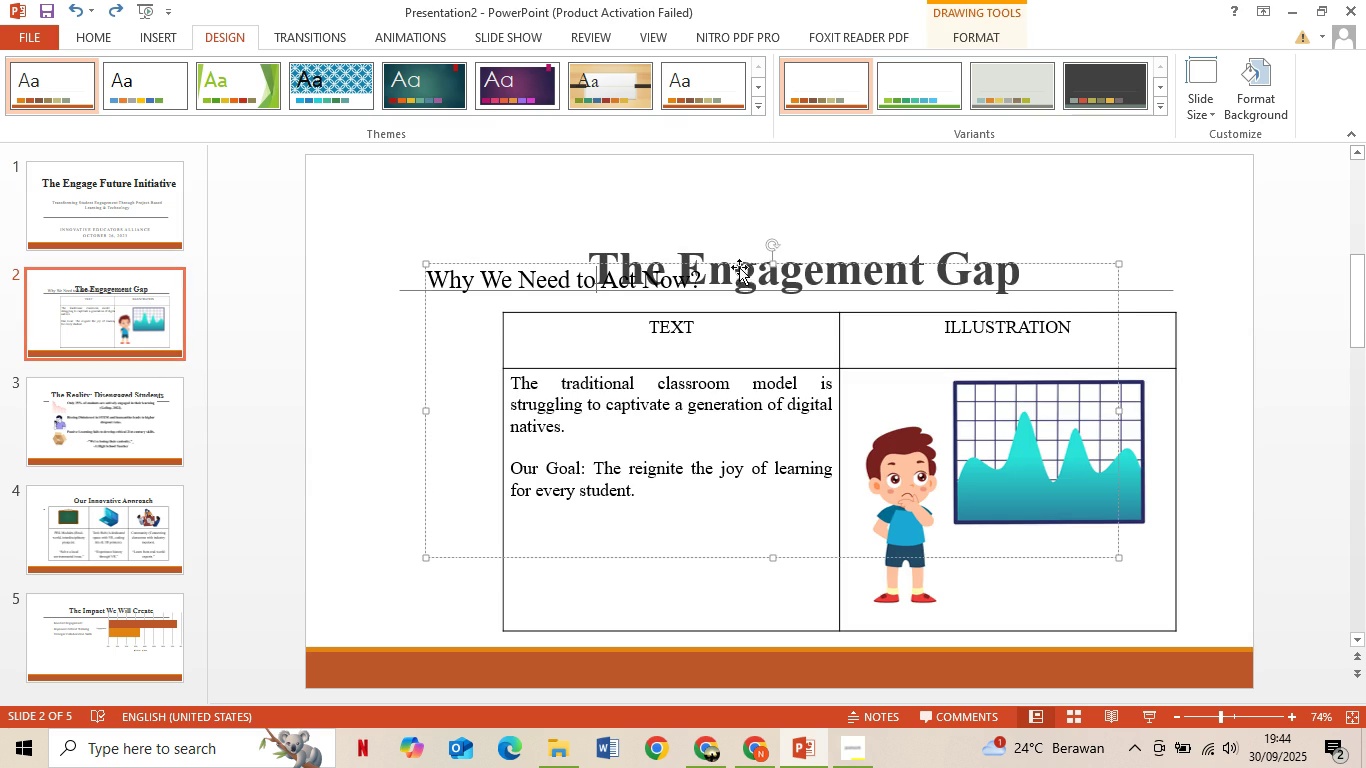 
left_click([739, 269])
 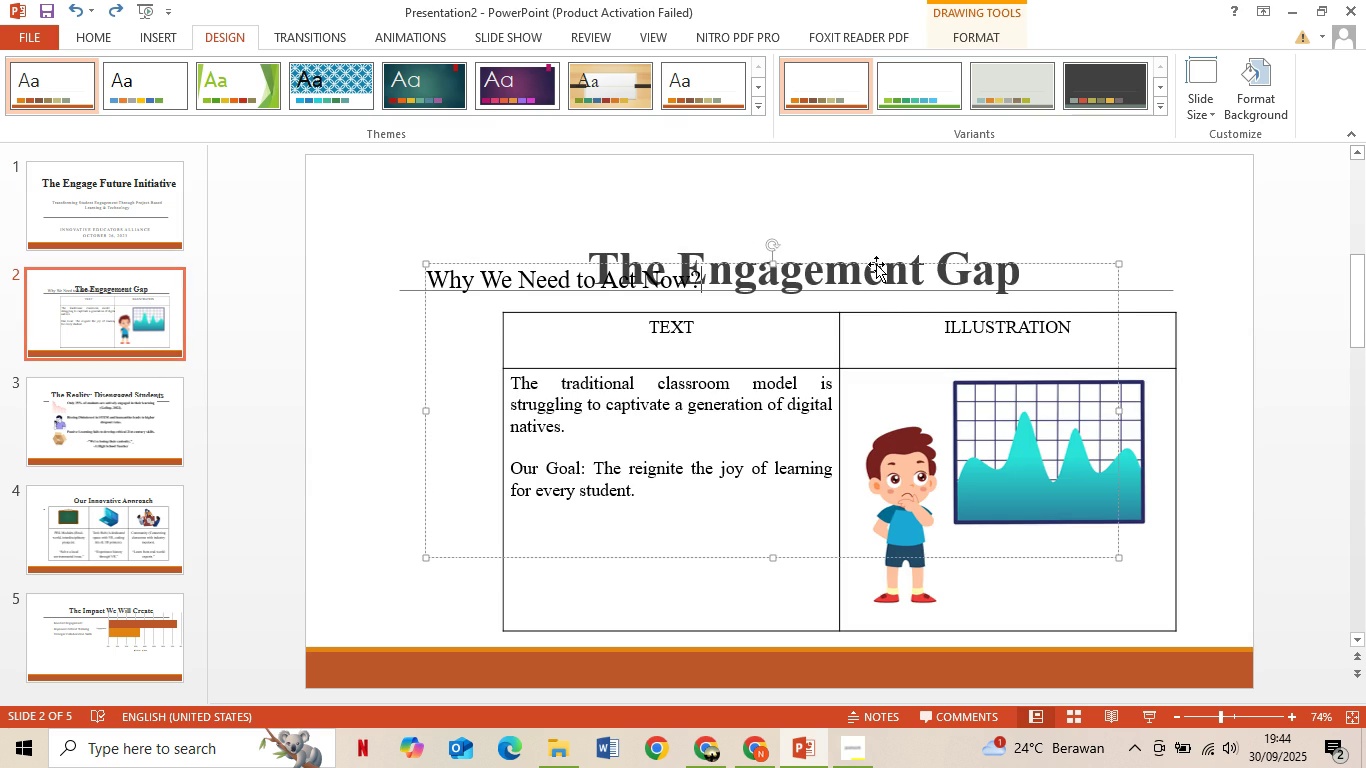 
left_click_drag(start_coordinate=[876, 264], to_coordinate=[802, 283])
 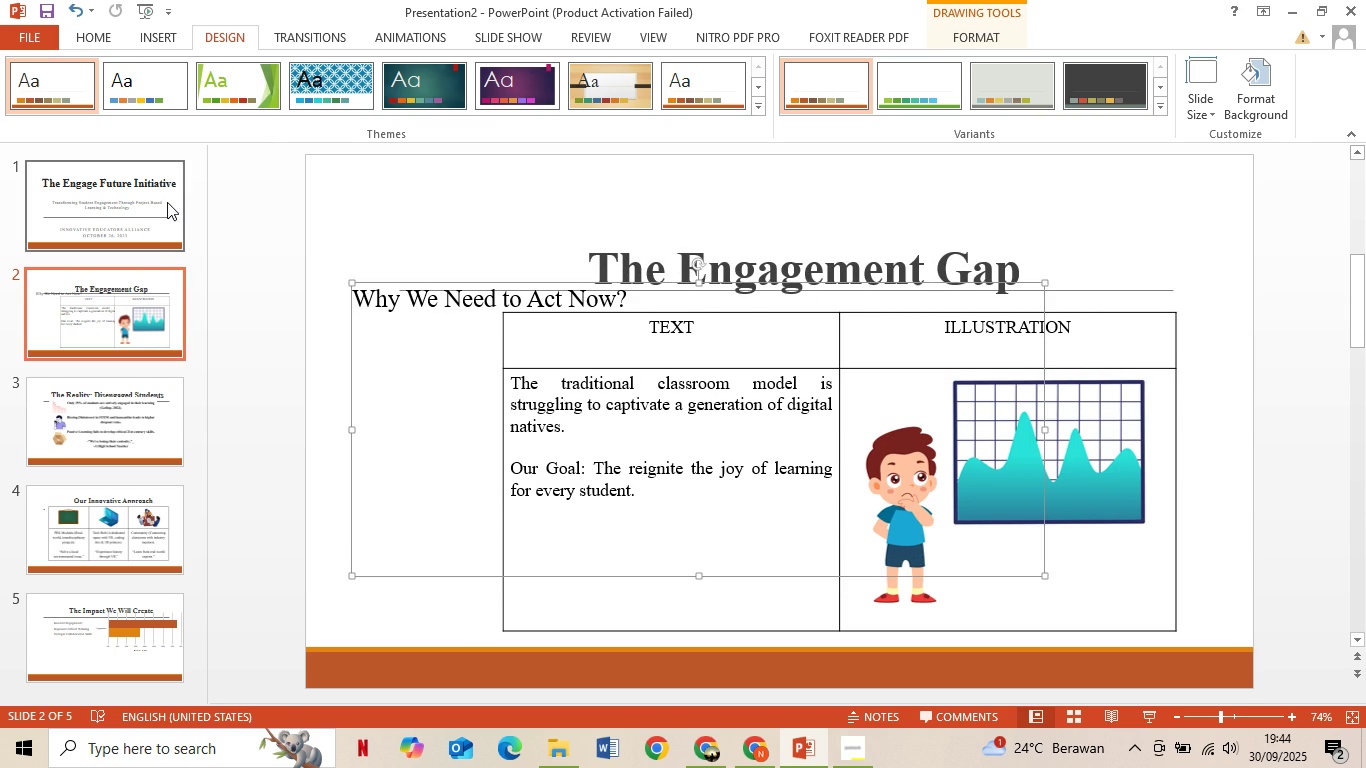 
left_click([167, 202])
 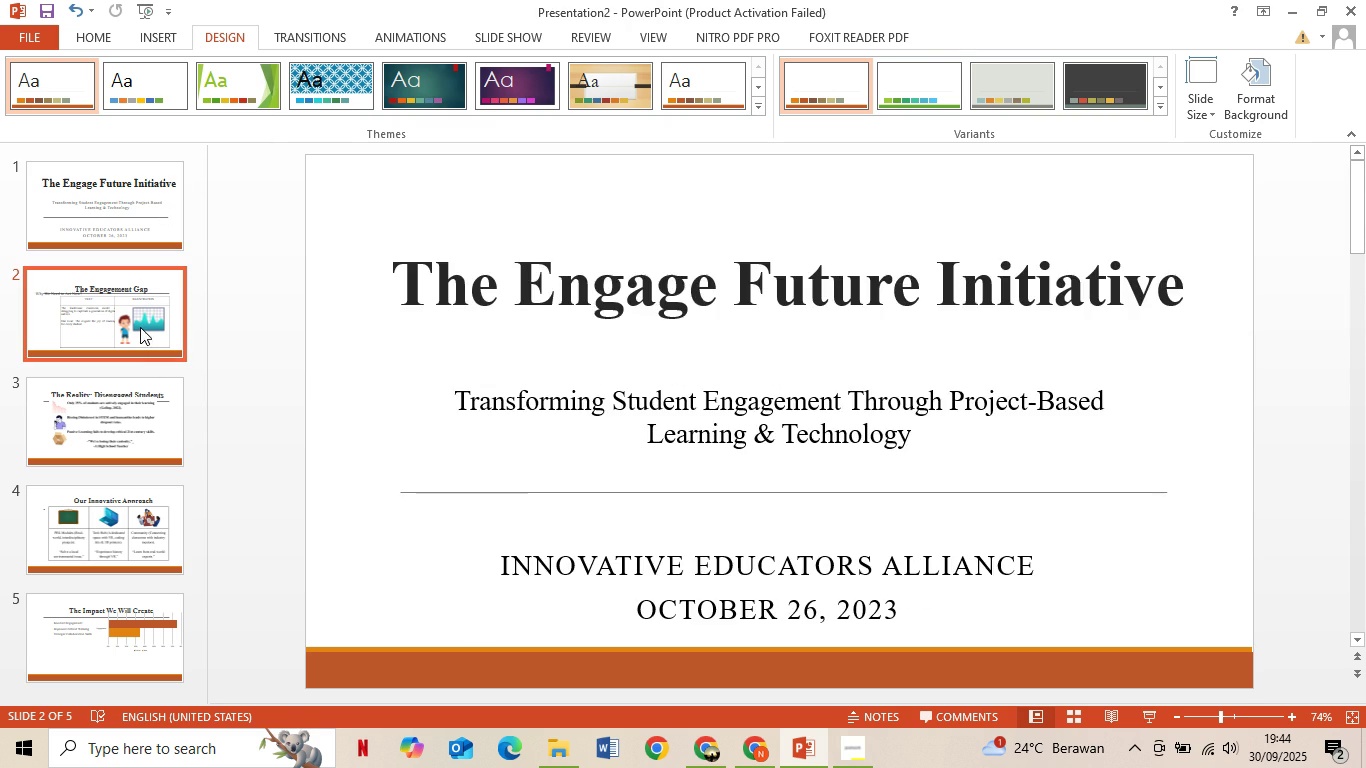 
left_click([140, 327])
 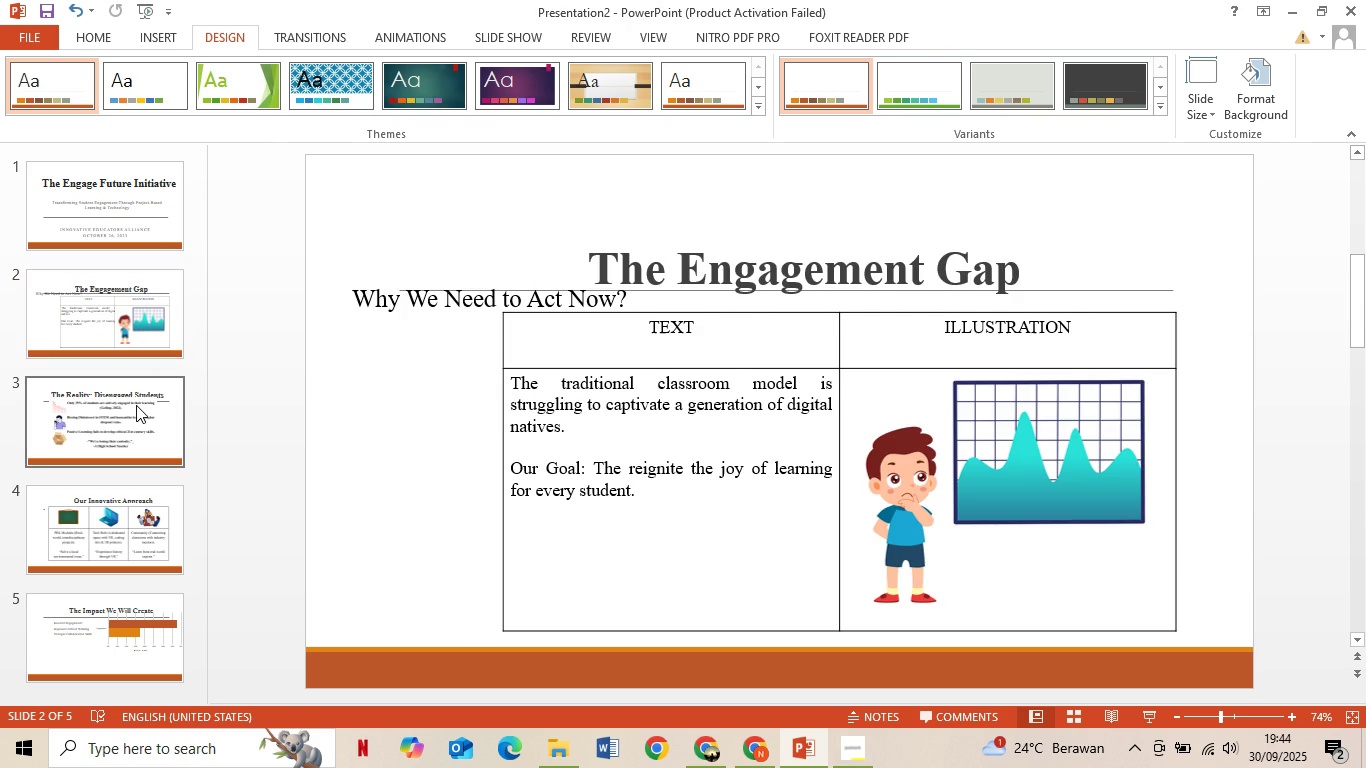 
left_click([136, 405])
 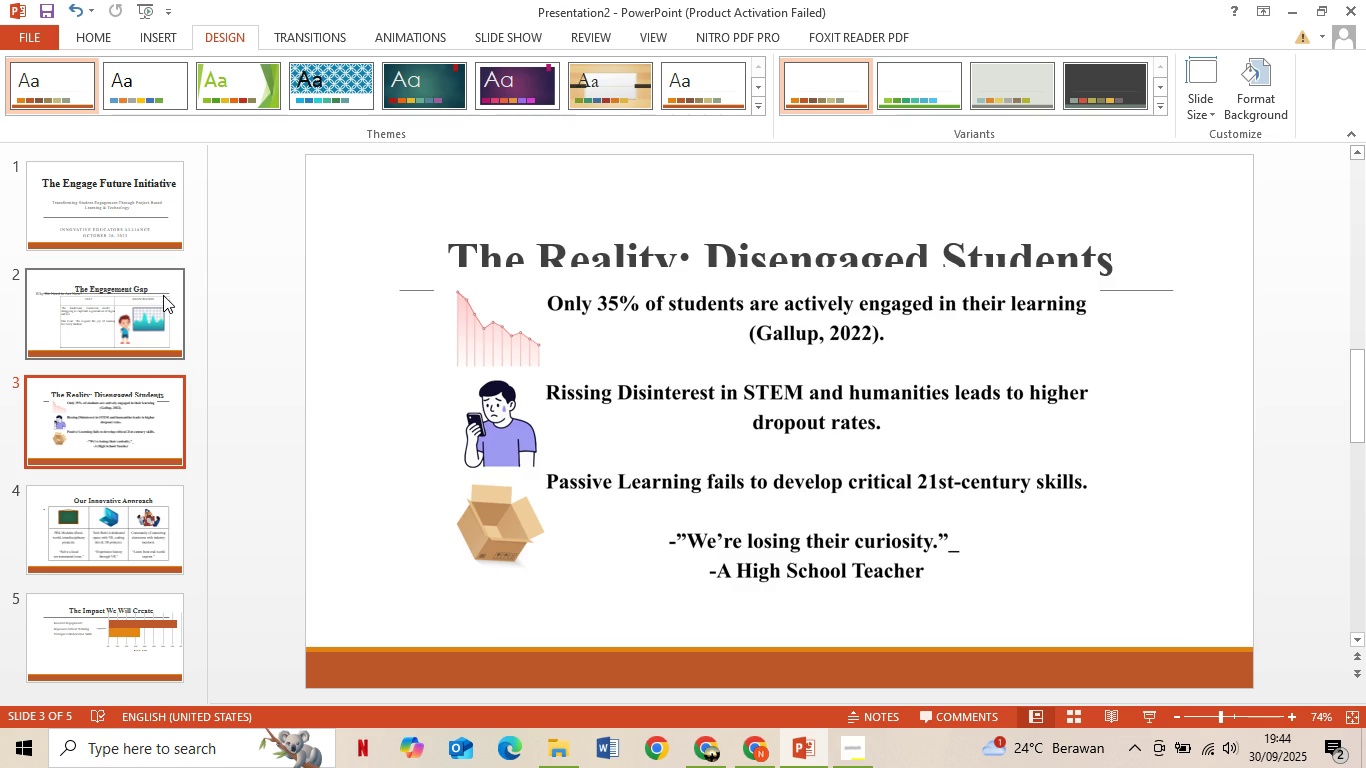 
left_click([163, 295])
 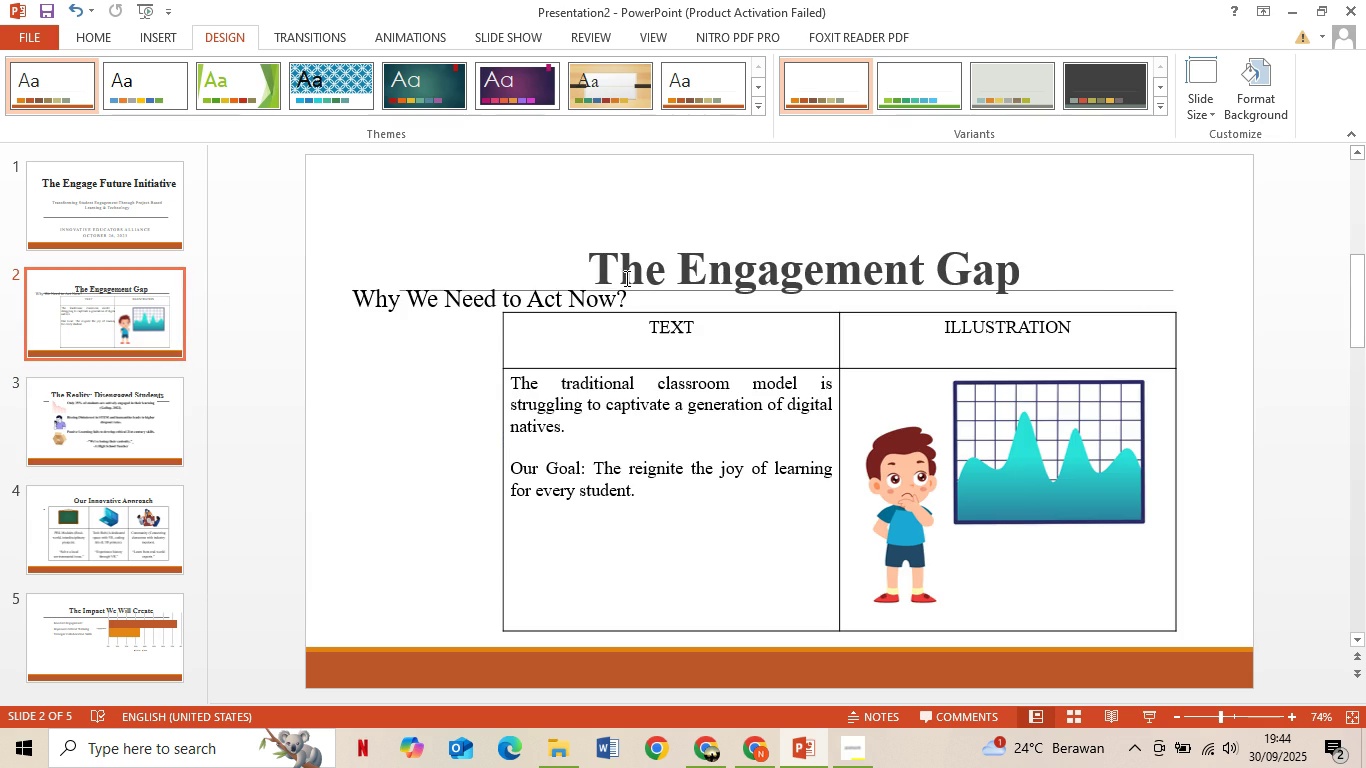 
left_click([625, 278])
 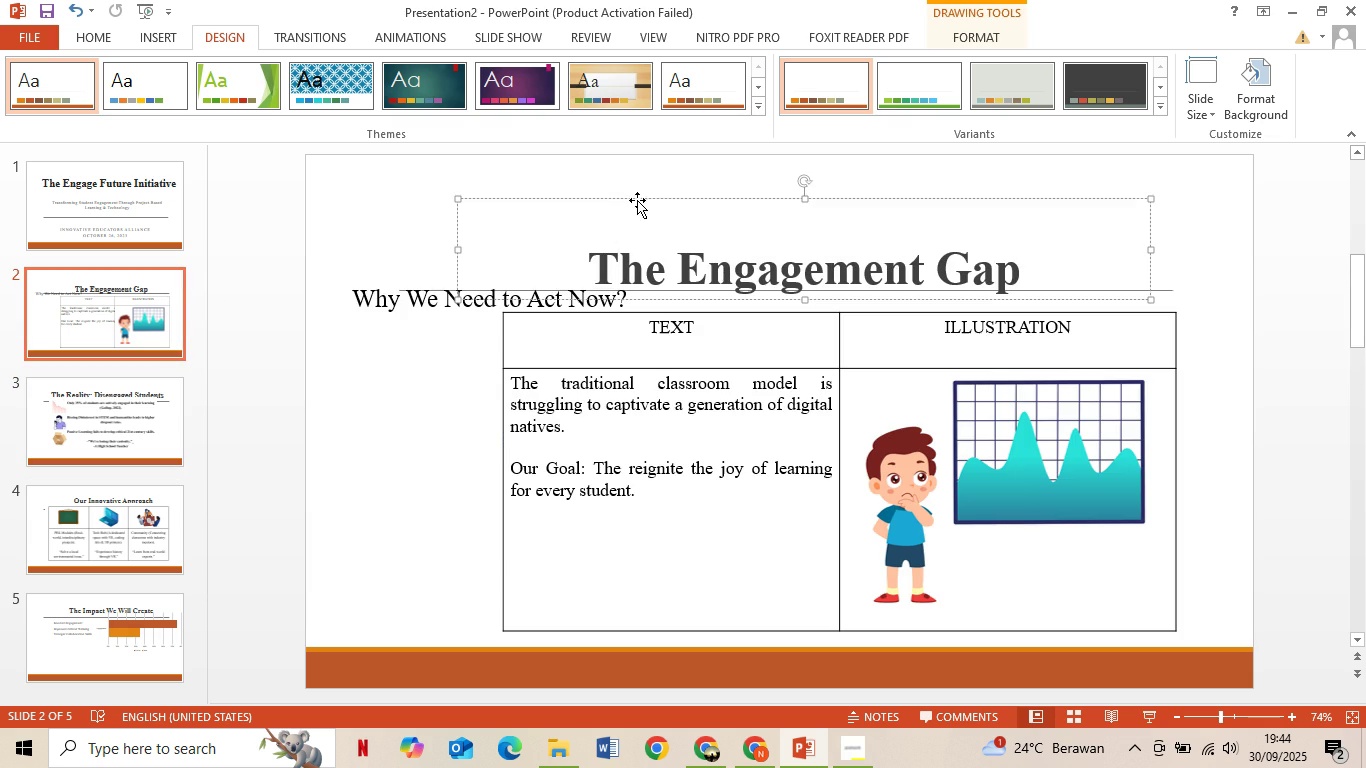 
left_click_drag(start_coordinate=[637, 199], to_coordinate=[625, 163])
 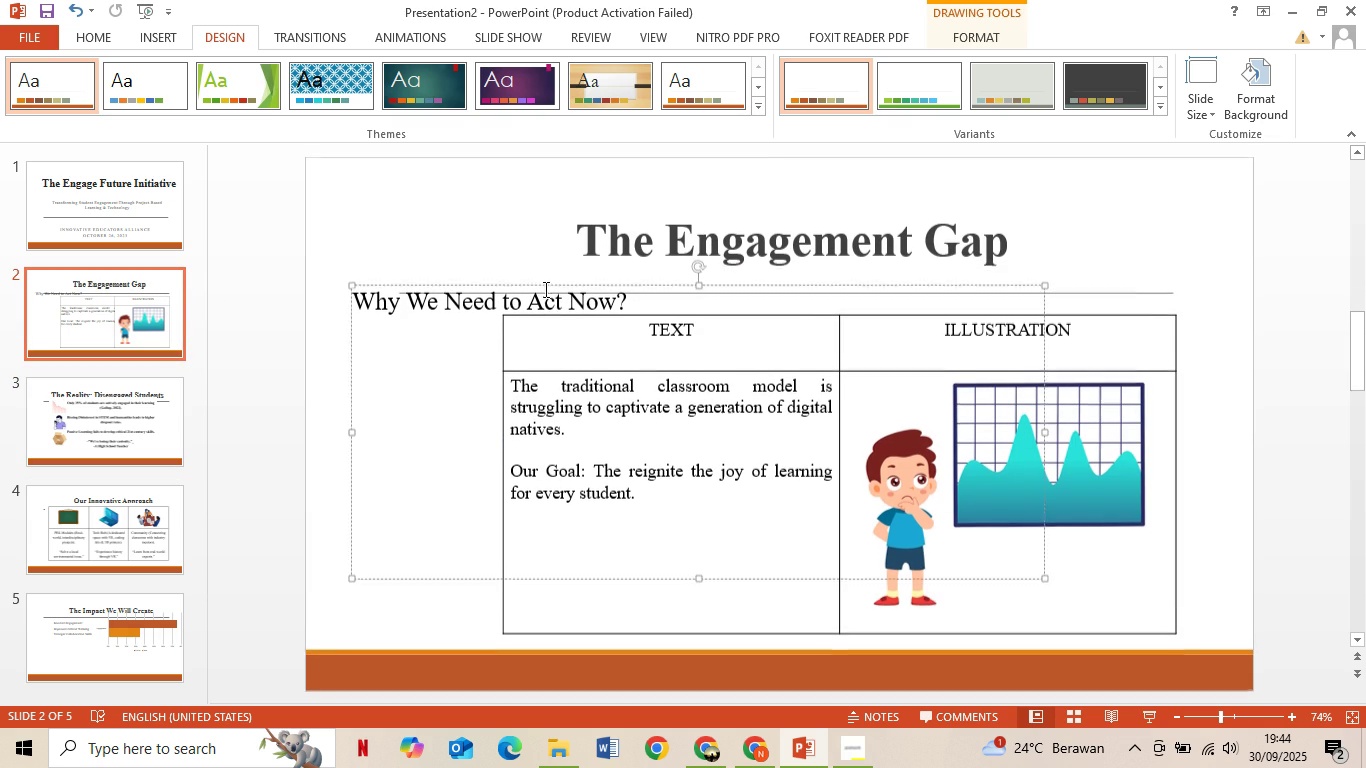 
left_click([544, 289])
 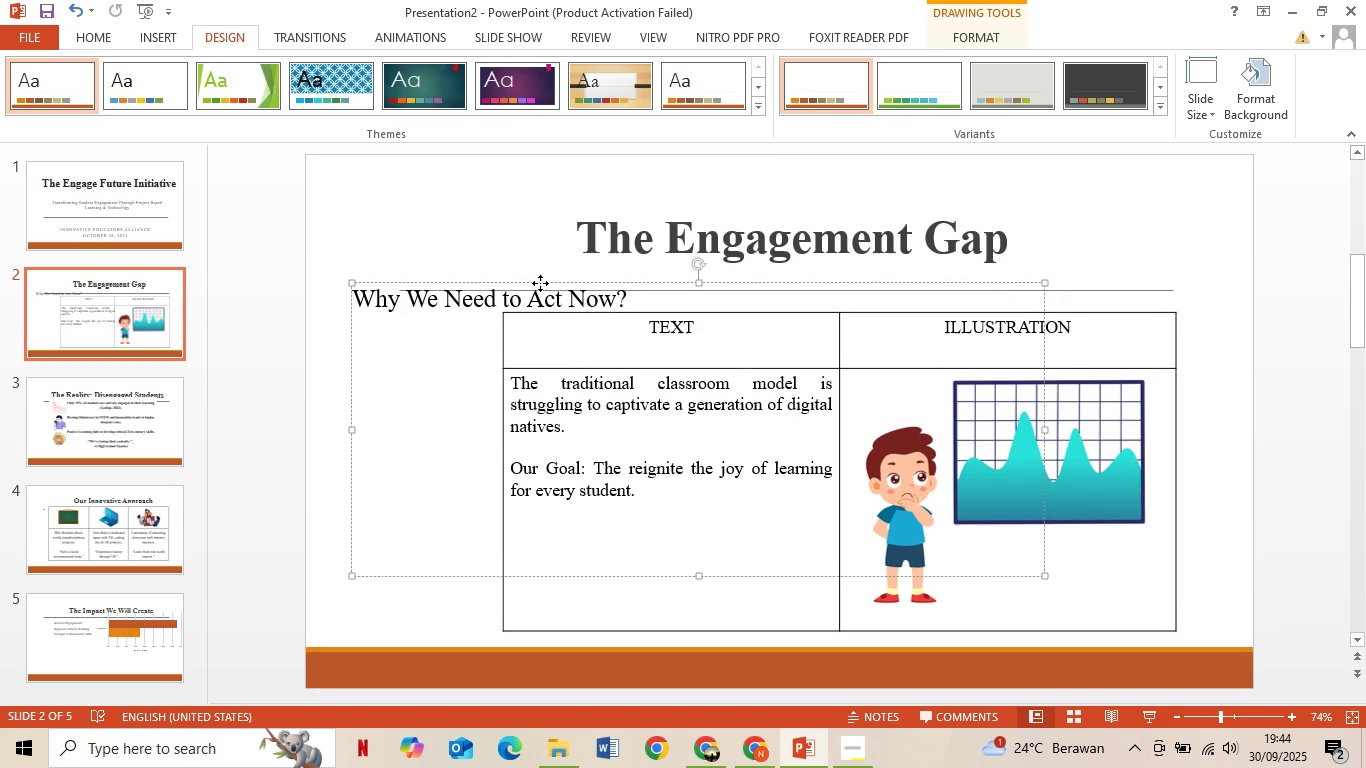 
left_click_drag(start_coordinate=[540, 283], to_coordinate=[540, 259])
 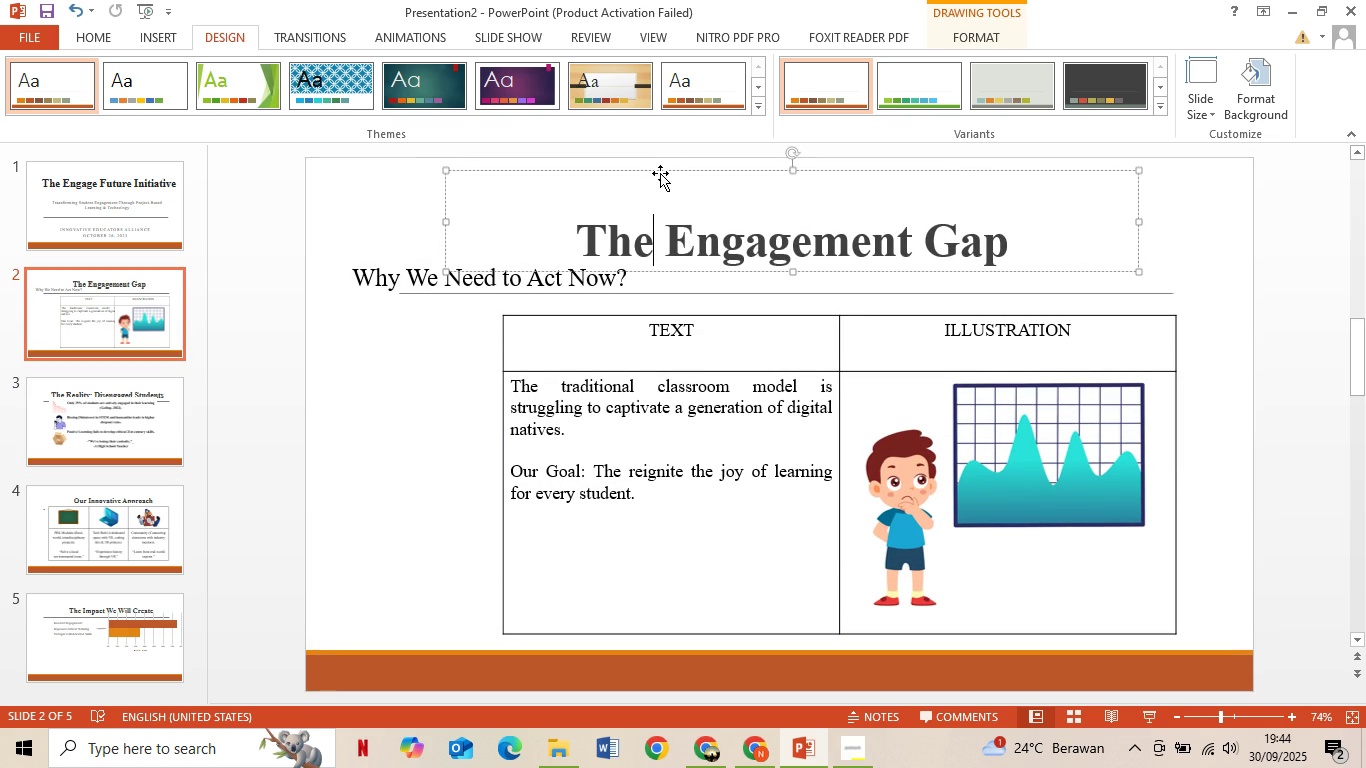 
left_click_drag(start_coordinate=[660, 172], to_coordinate=[657, 139])
 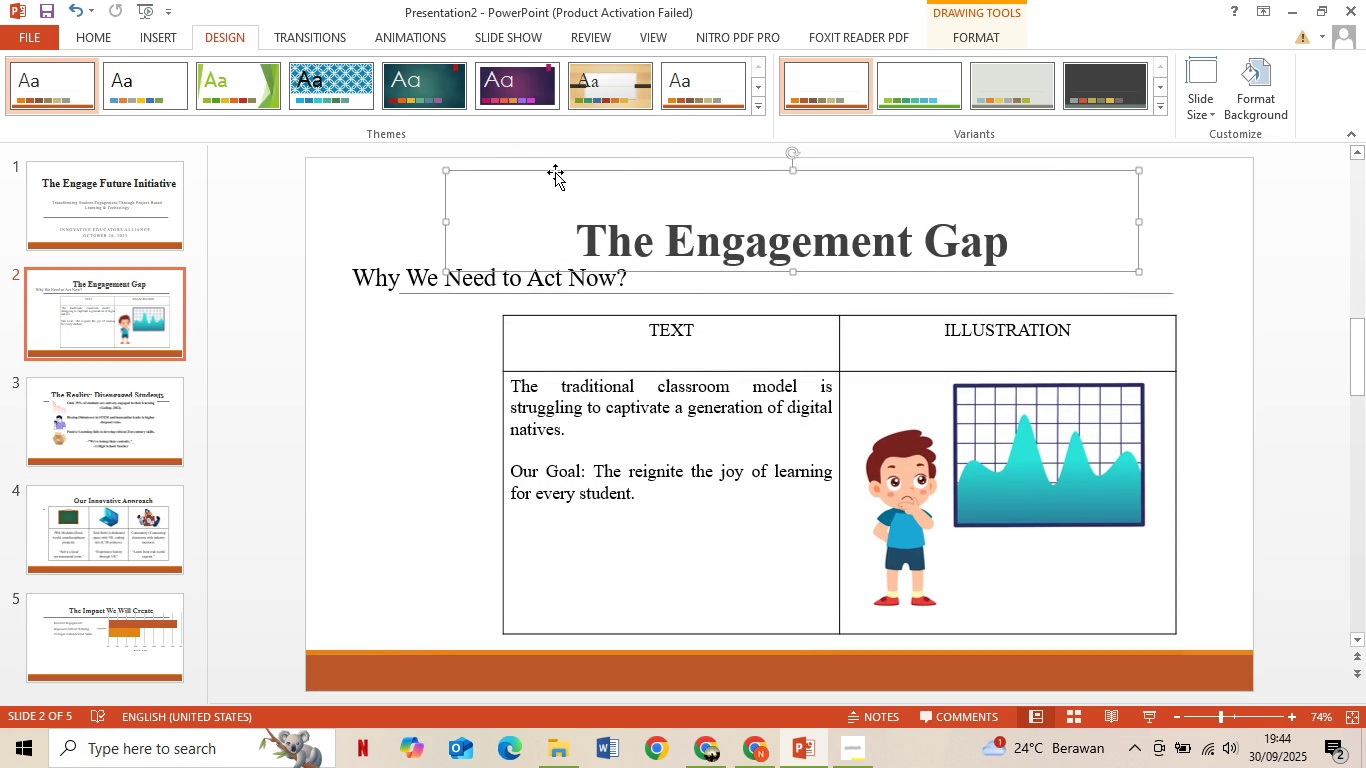 
left_click_drag(start_coordinate=[559, 171], to_coordinate=[565, 156])
 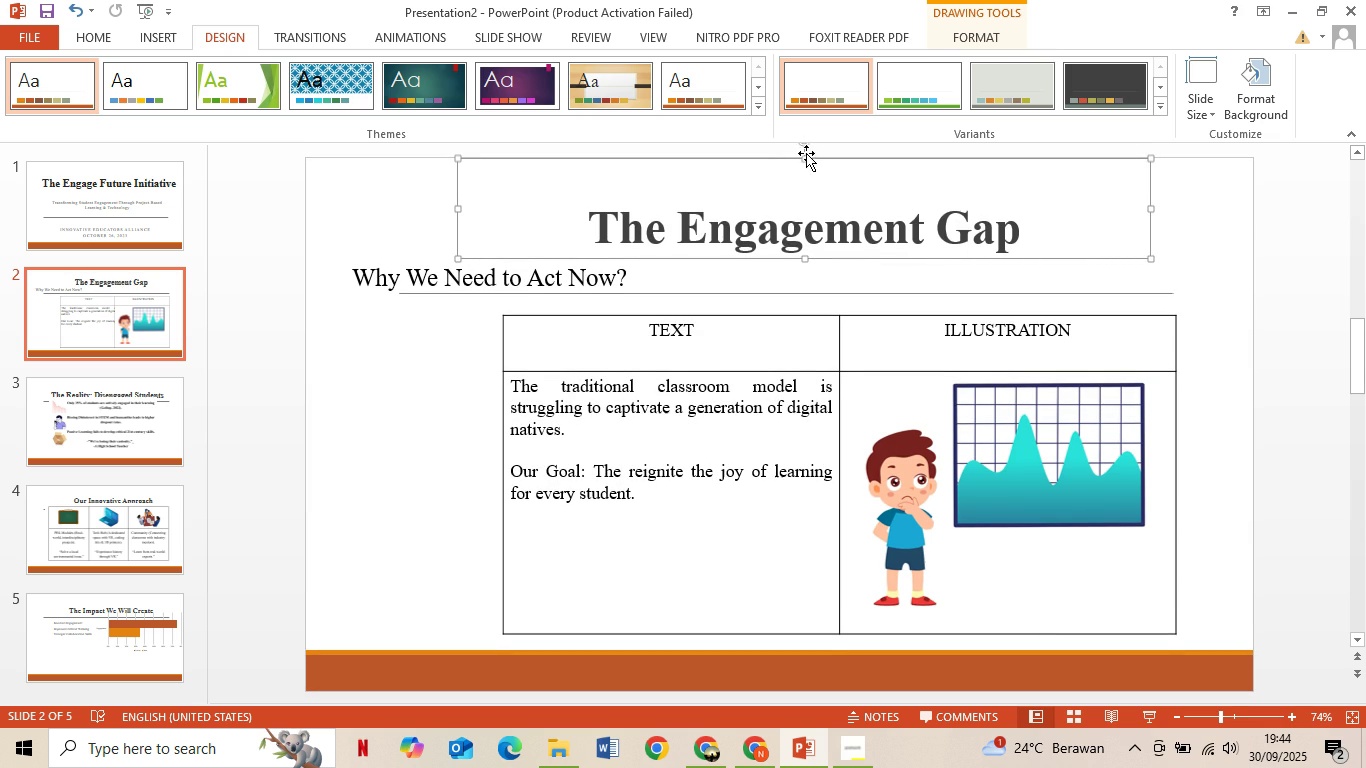 
left_click_drag(start_coordinate=[803, 159], to_coordinate=[804, 185])
 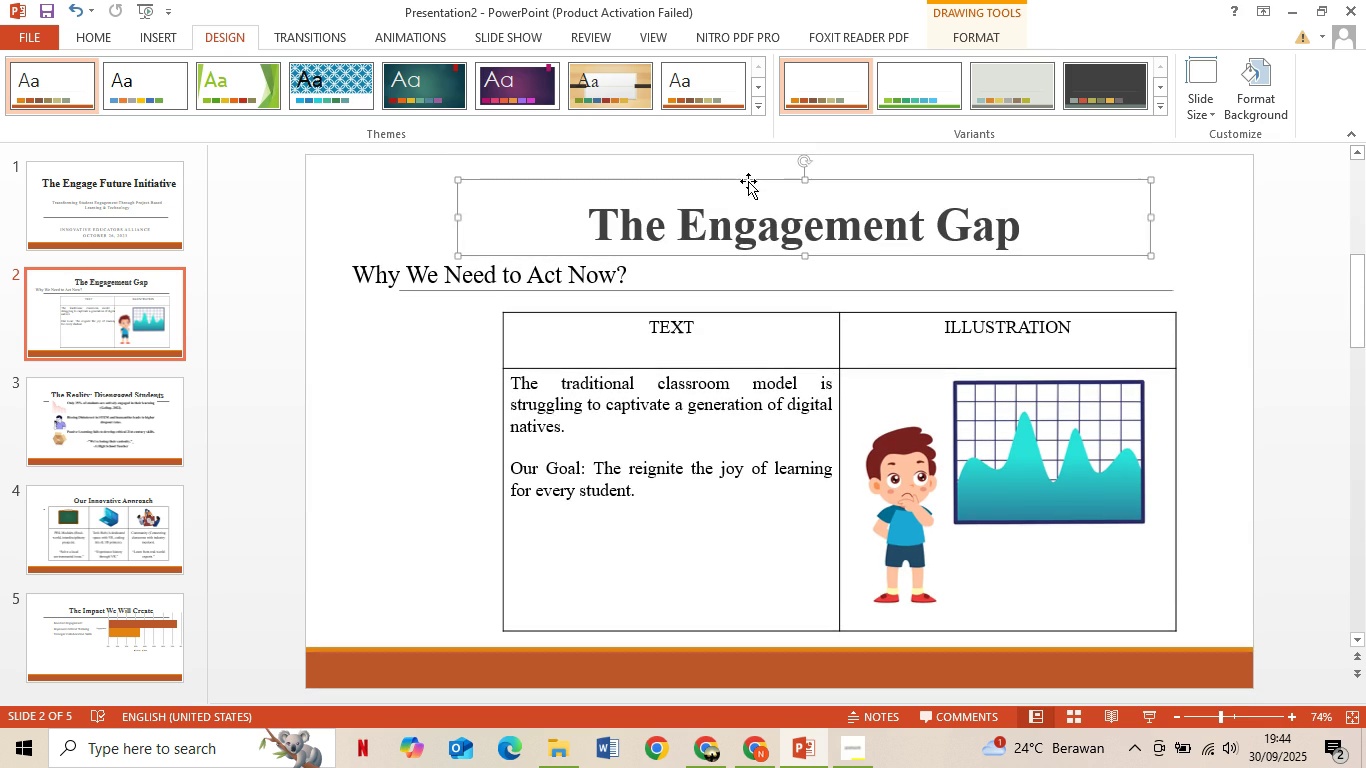 
left_click_drag(start_coordinate=[747, 181], to_coordinate=[717, 171])
 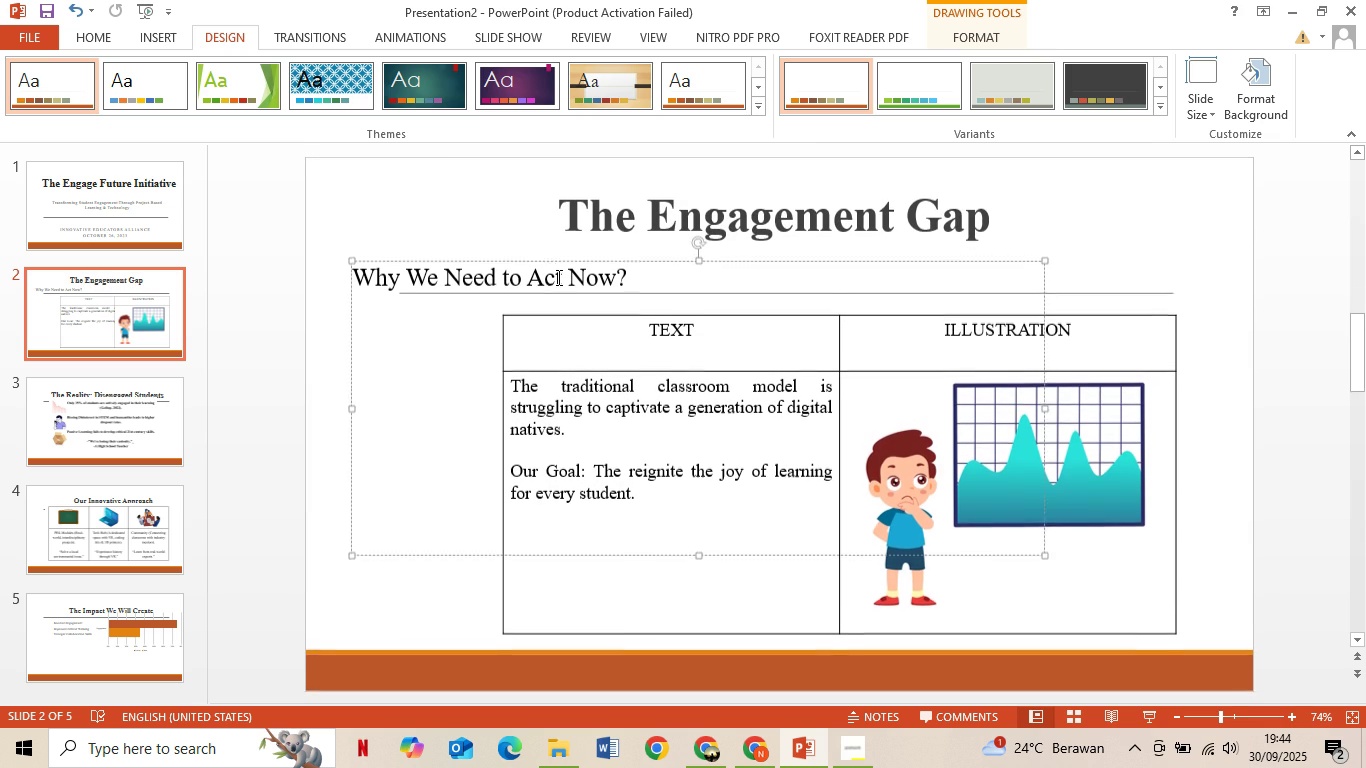 
left_click([557, 277])
 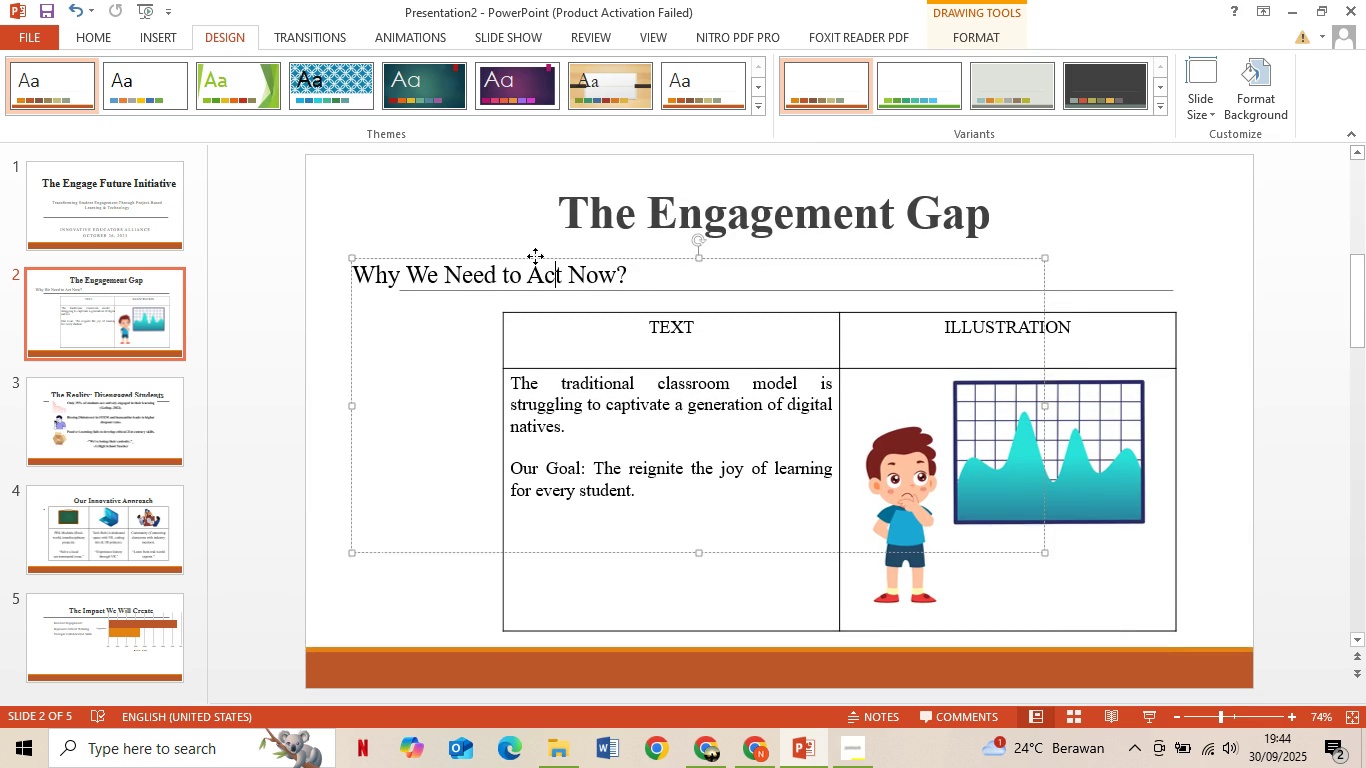 
left_click_drag(start_coordinate=[535, 256], to_coordinate=[576, 255])
 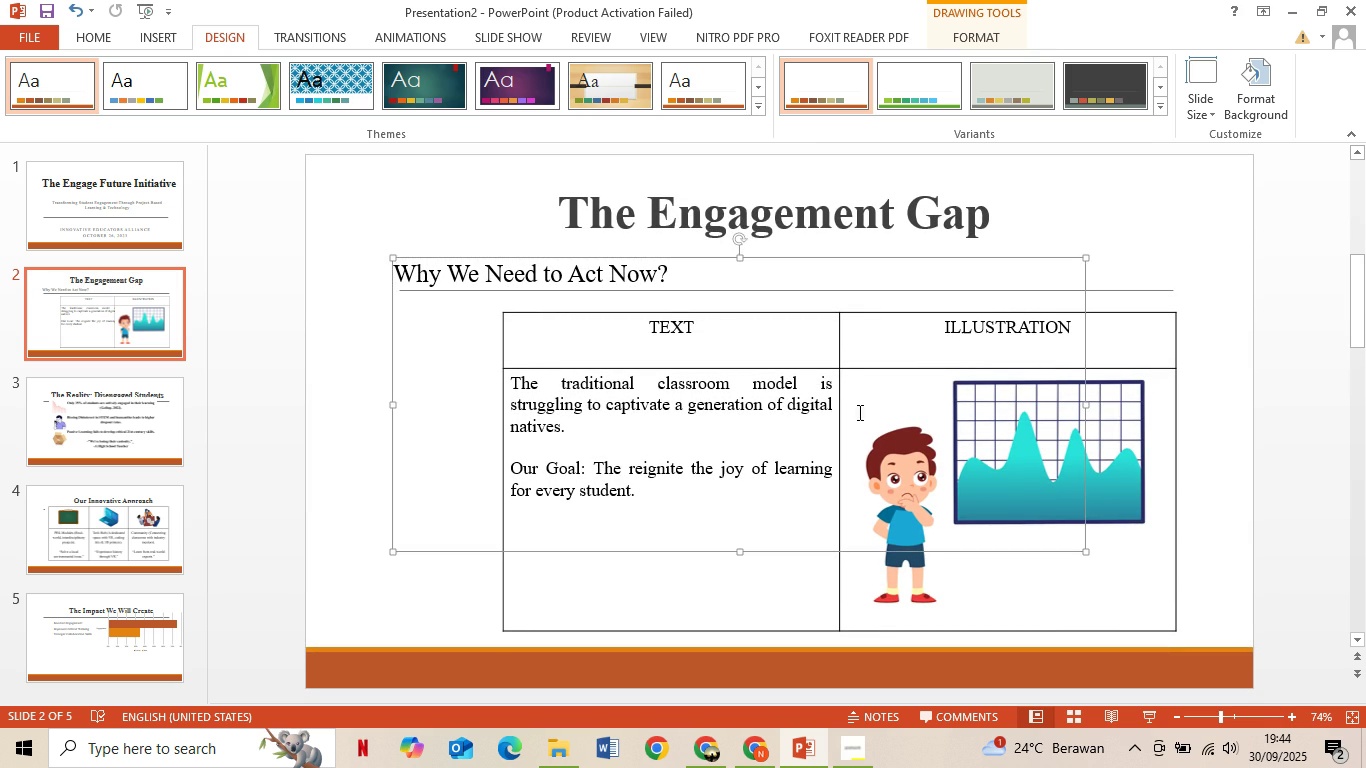 
left_click_drag(start_coordinate=[858, 418], to_coordinate=[853, 420])
 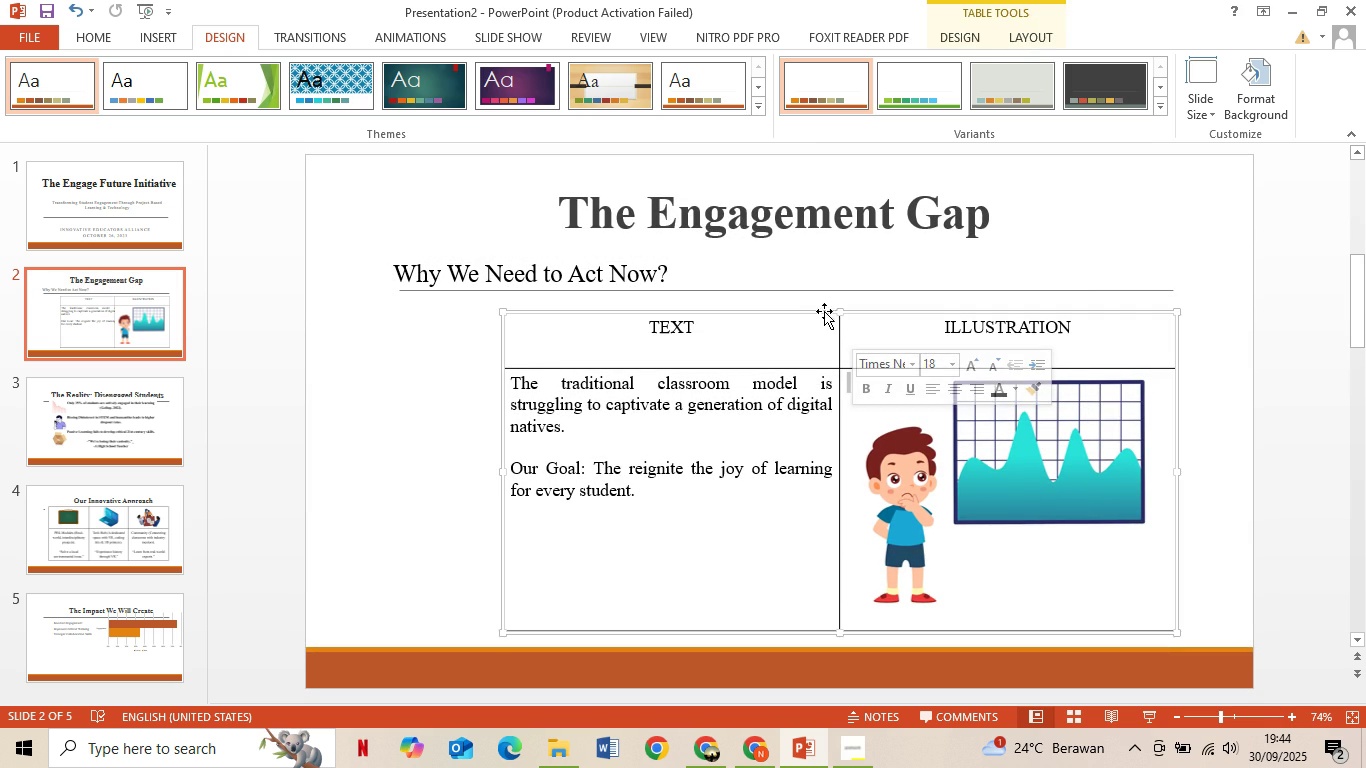 
left_click_drag(start_coordinate=[823, 311], to_coordinate=[776, 314])
 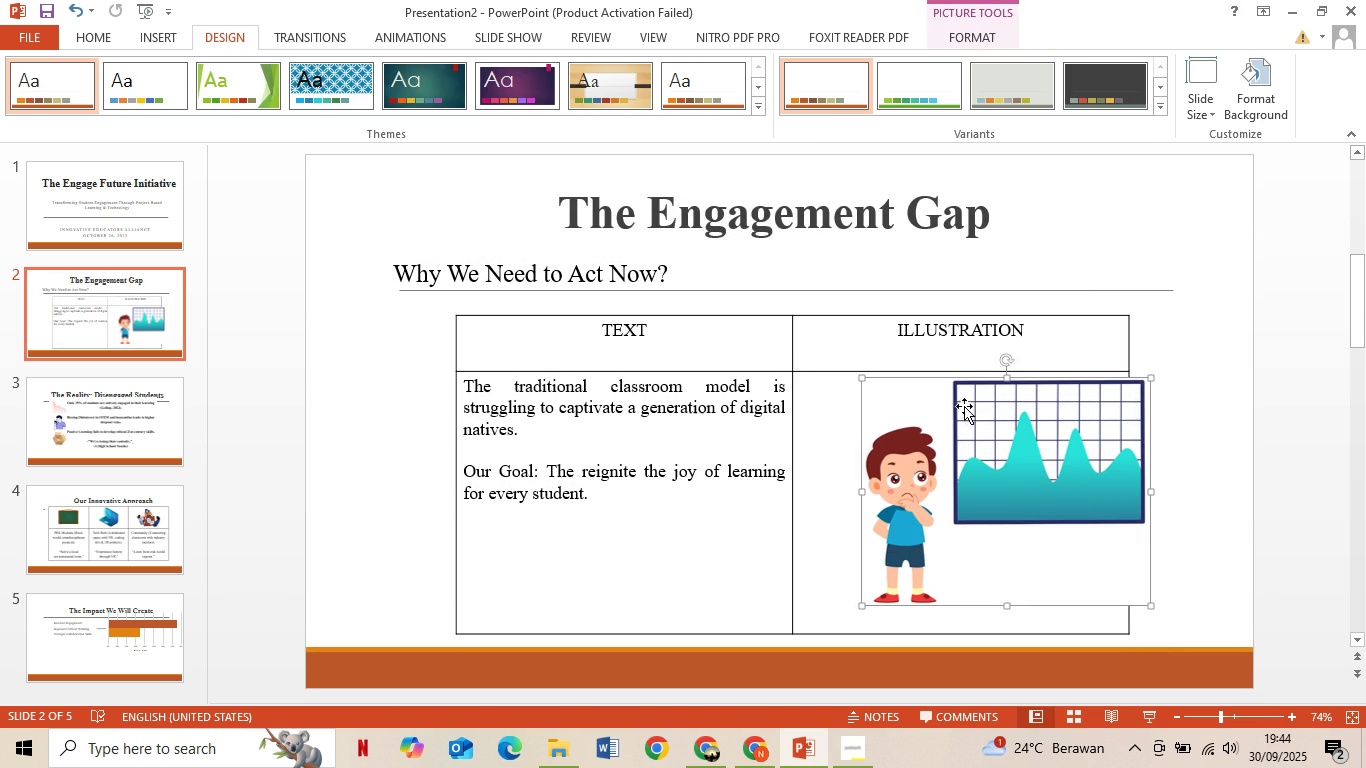 
left_click_drag(start_coordinate=[961, 415], to_coordinate=[913, 415])
 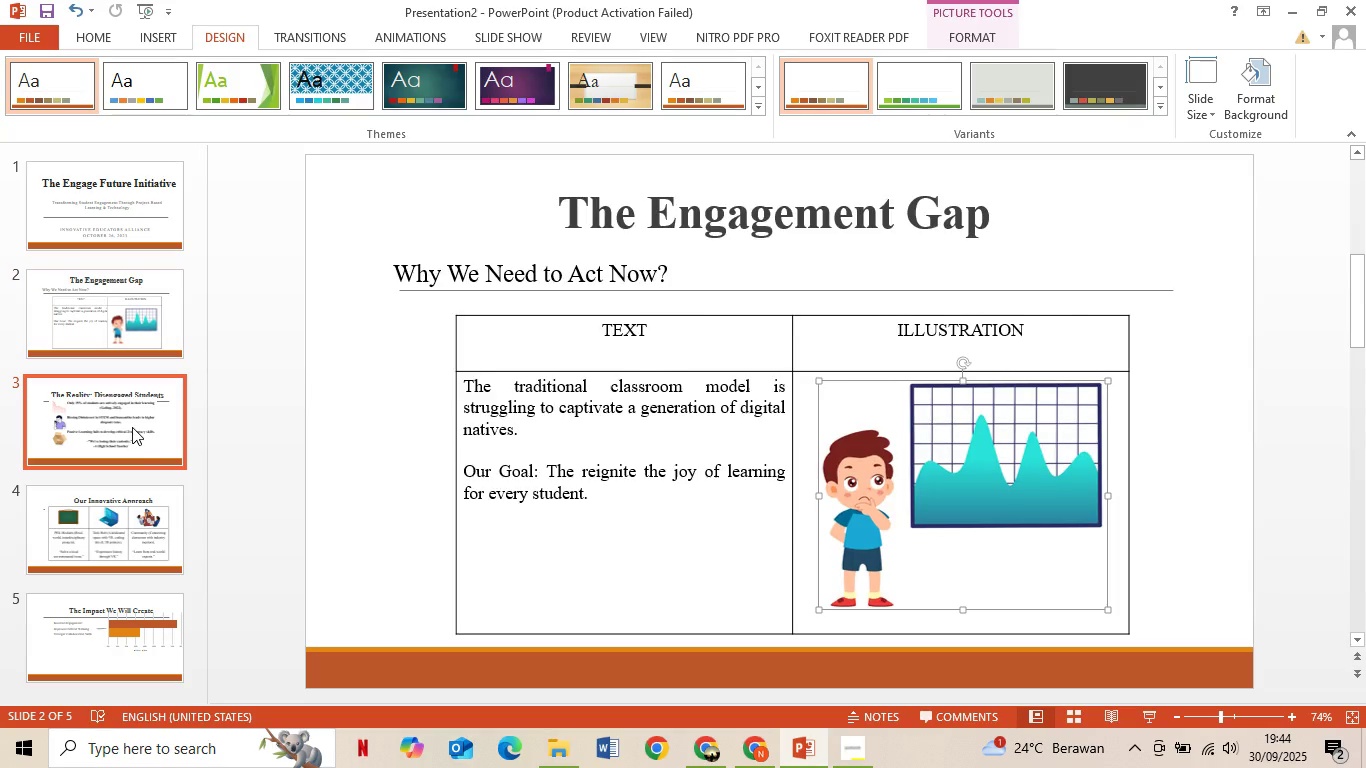 
left_click([132, 427])
 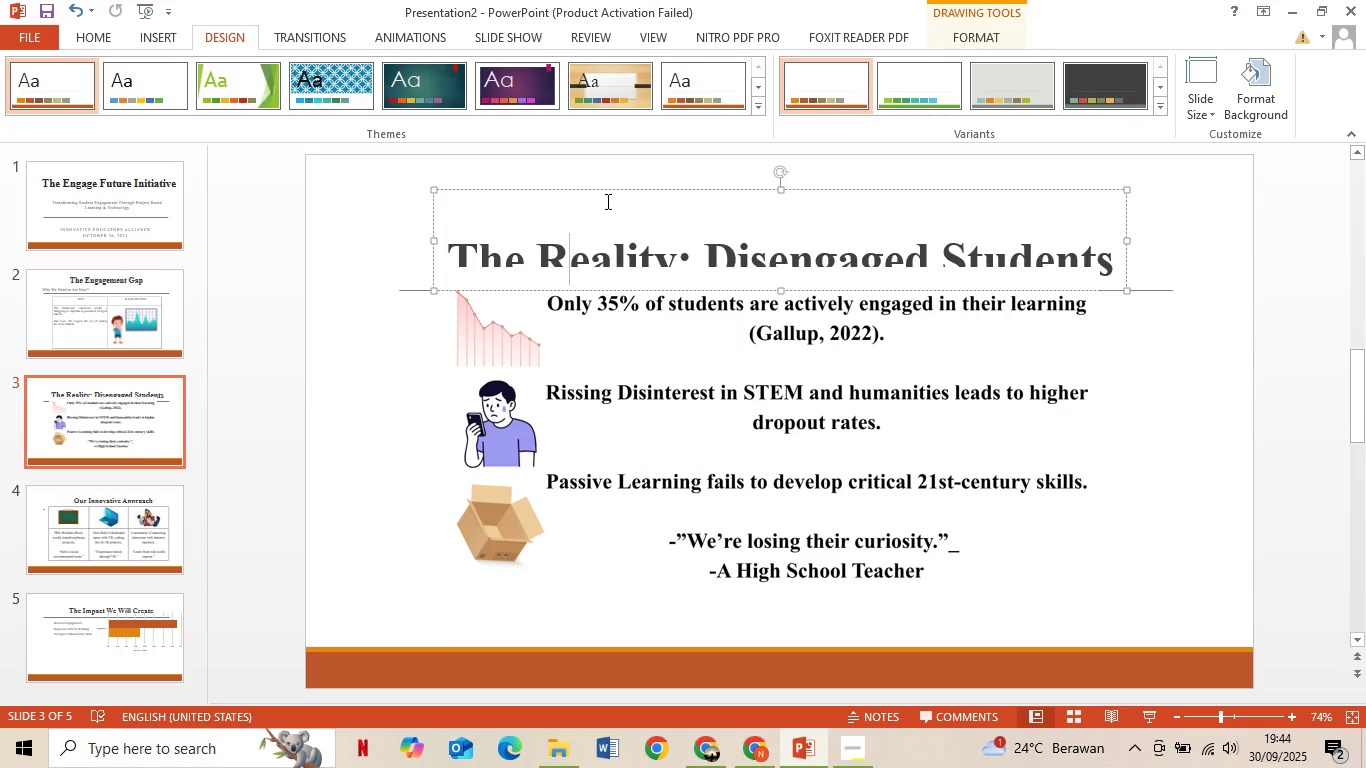 
left_click_drag(start_coordinate=[613, 190], to_coordinate=[617, 154])
 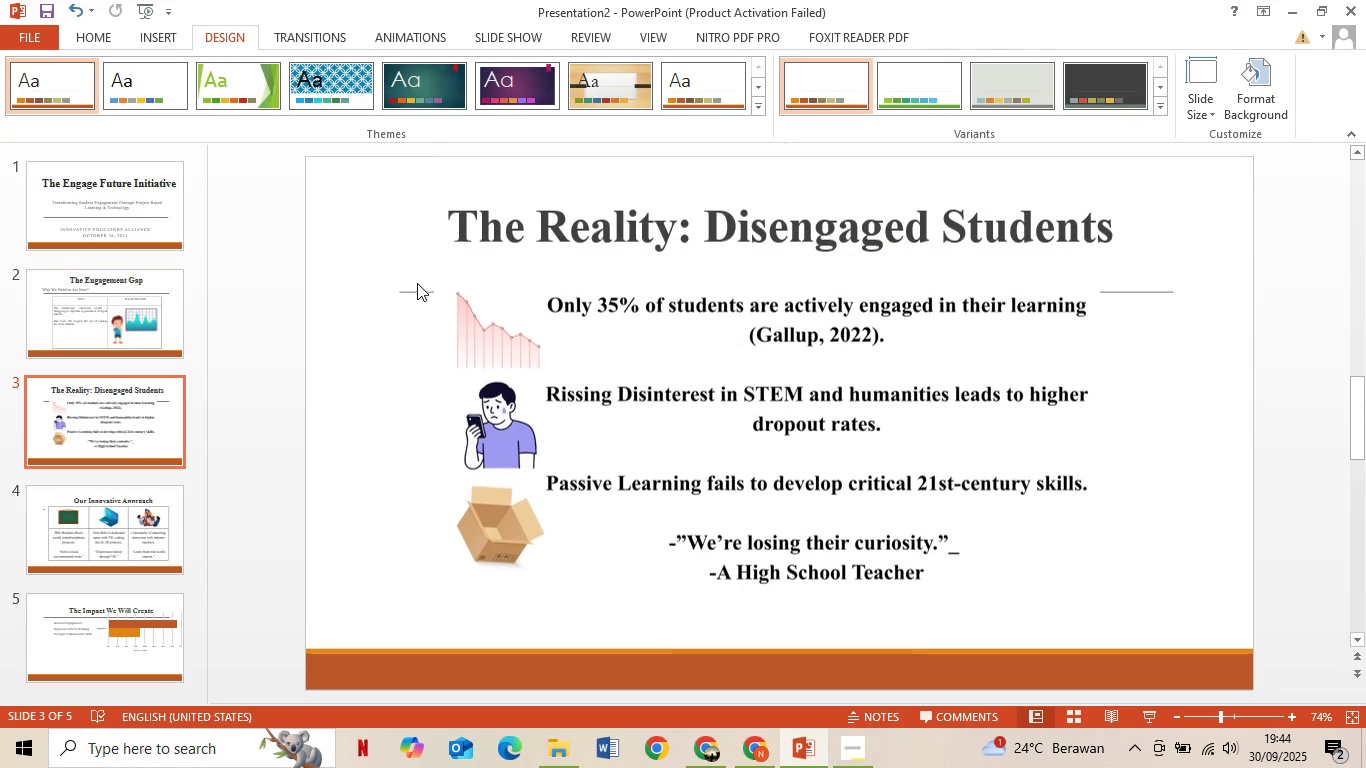 
left_click([417, 283])
 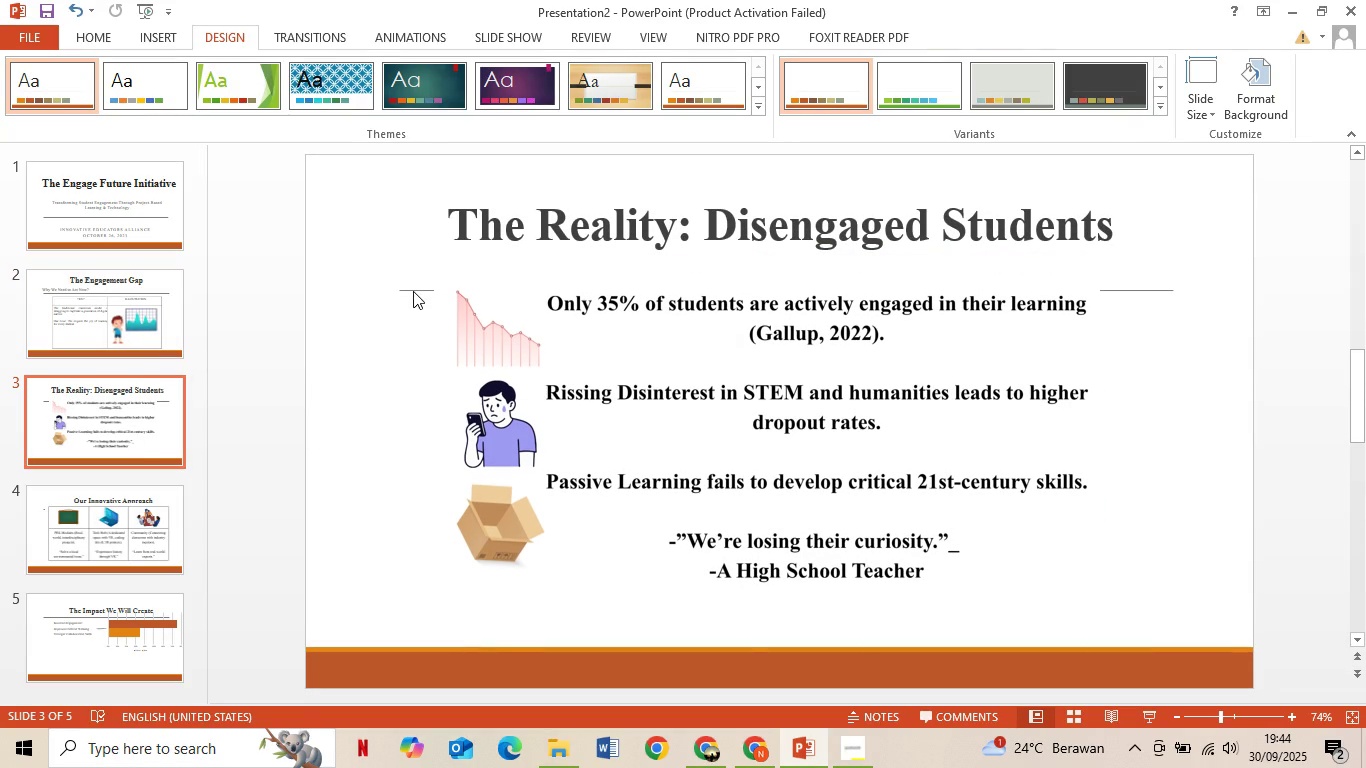 
double_click([411, 291])
 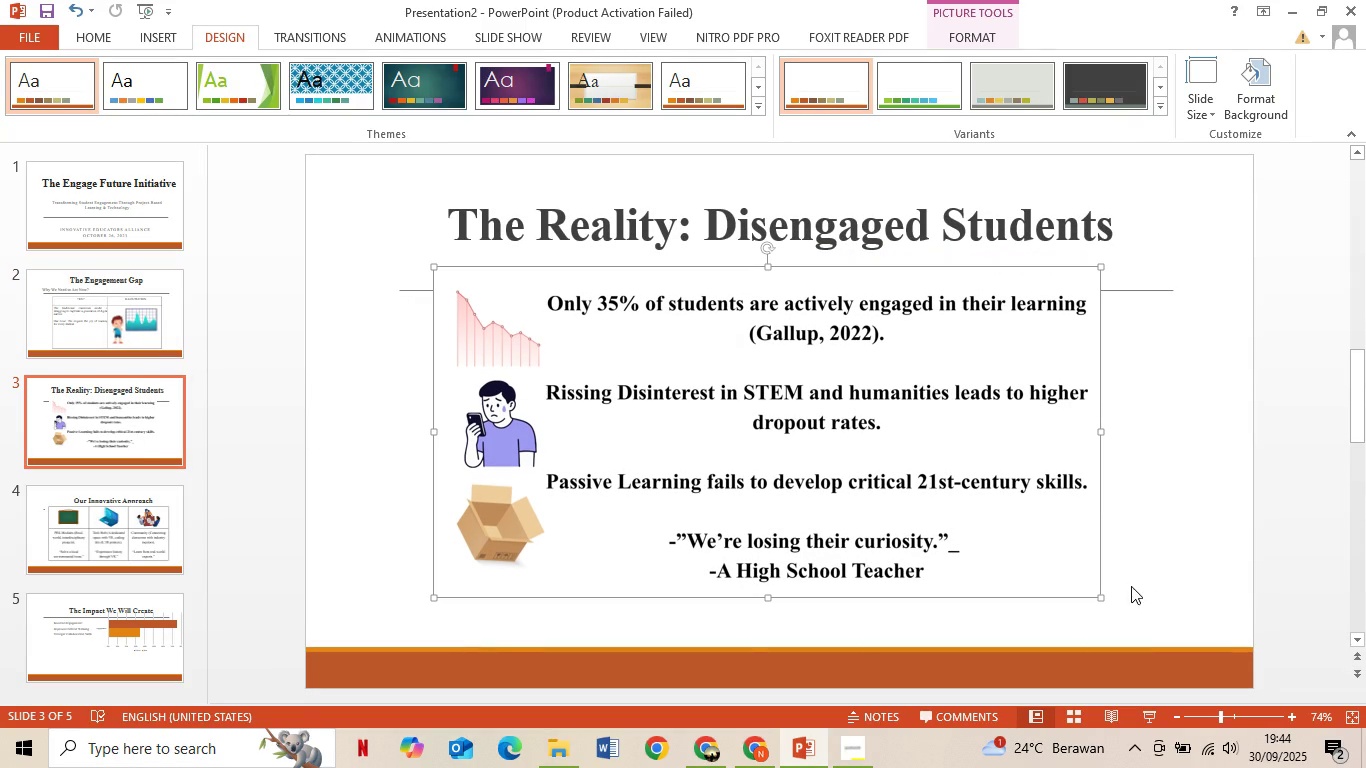 
left_click_drag(start_coordinate=[1103, 598], to_coordinate=[1142, 624])
 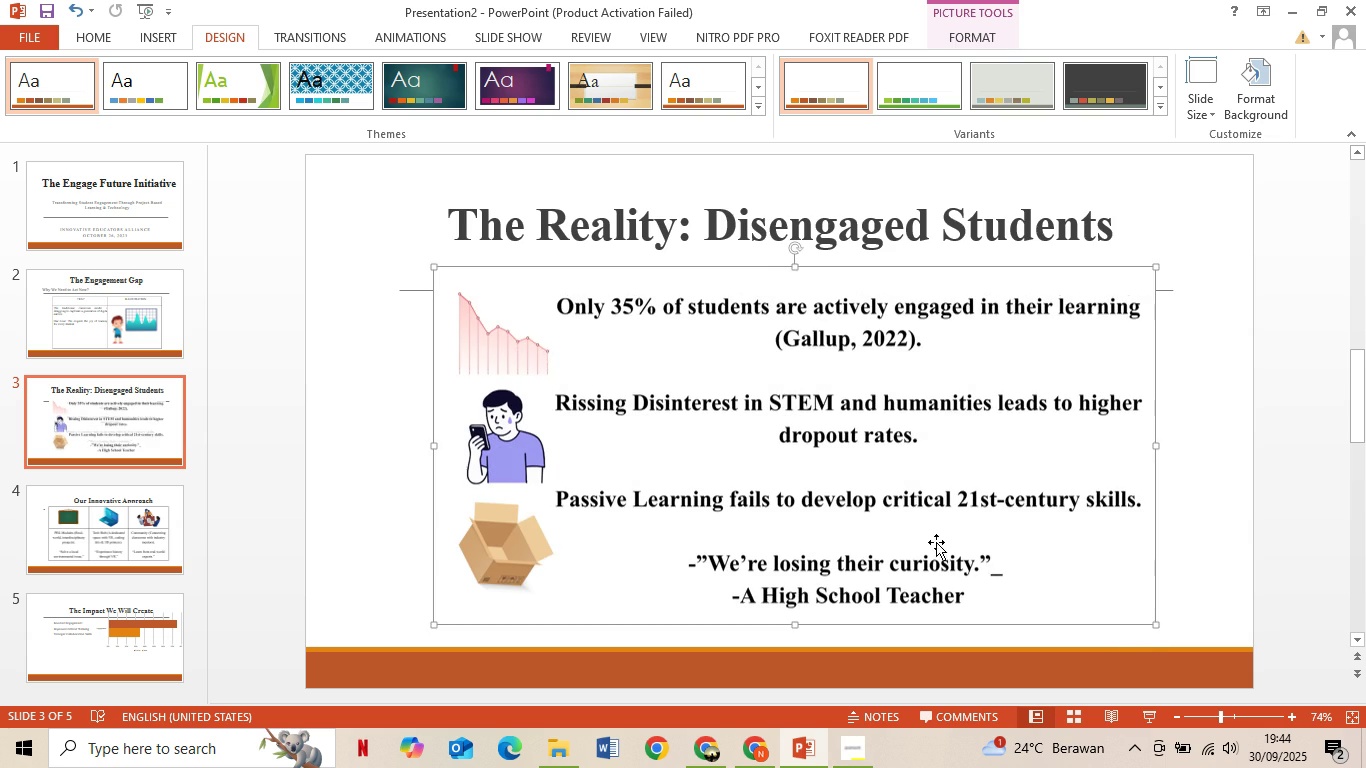 
left_click_drag(start_coordinate=[936, 542], to_coordinate=[935, 536])
 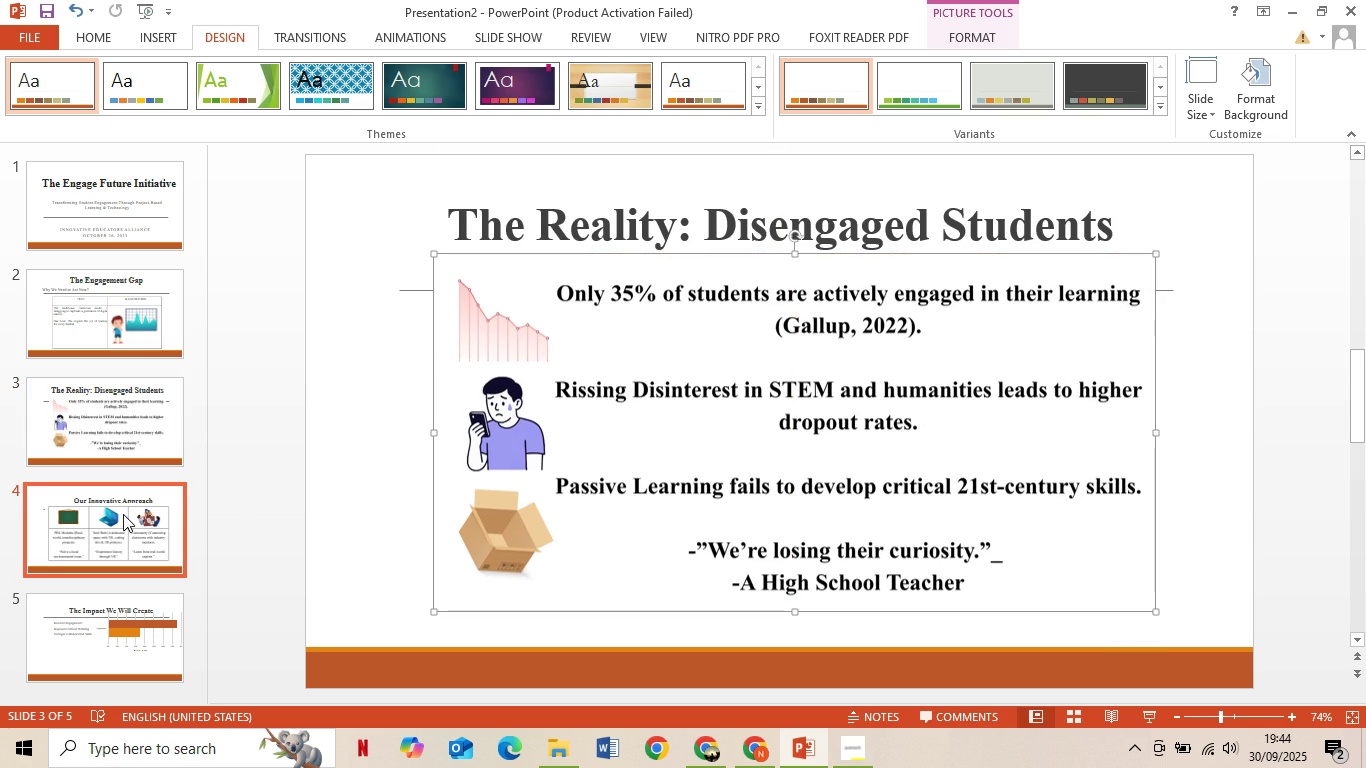 
left_click([123, 514])
 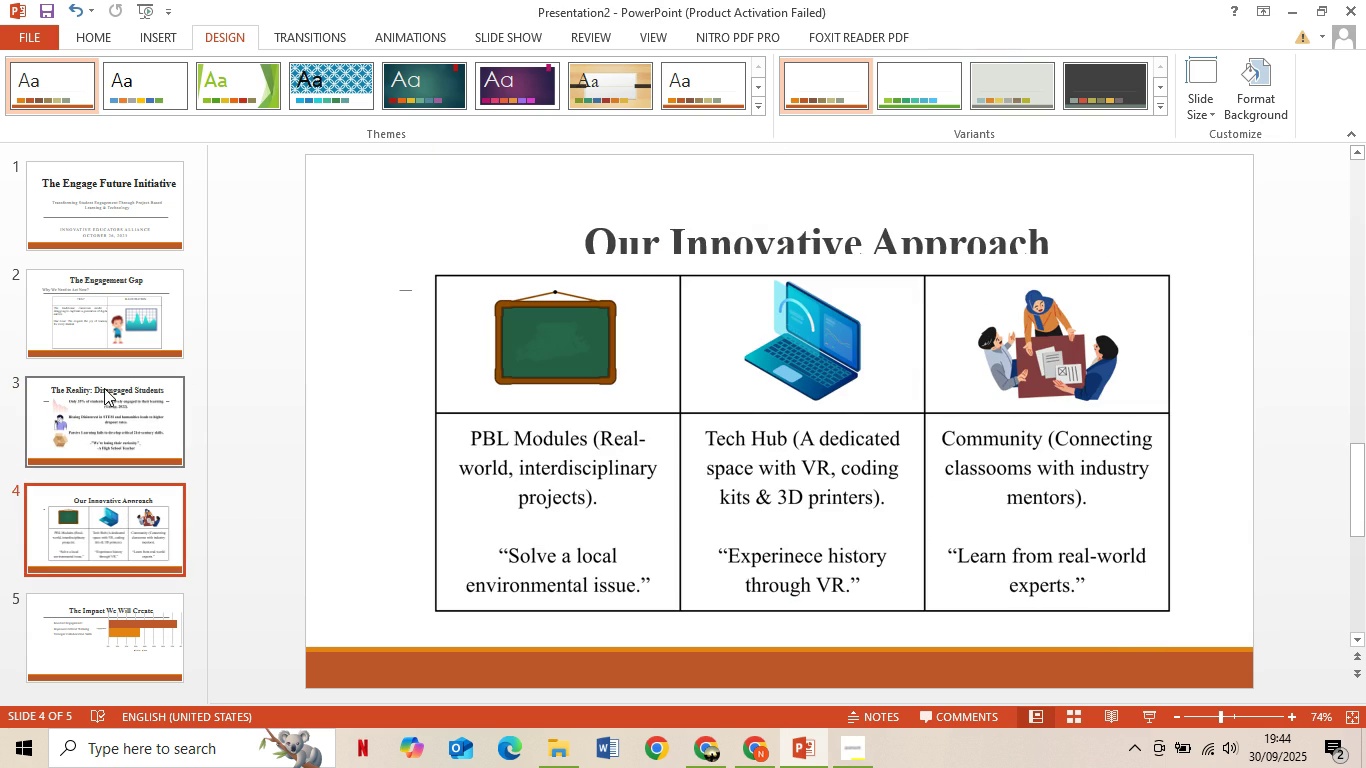 
left_click([104, 388])
 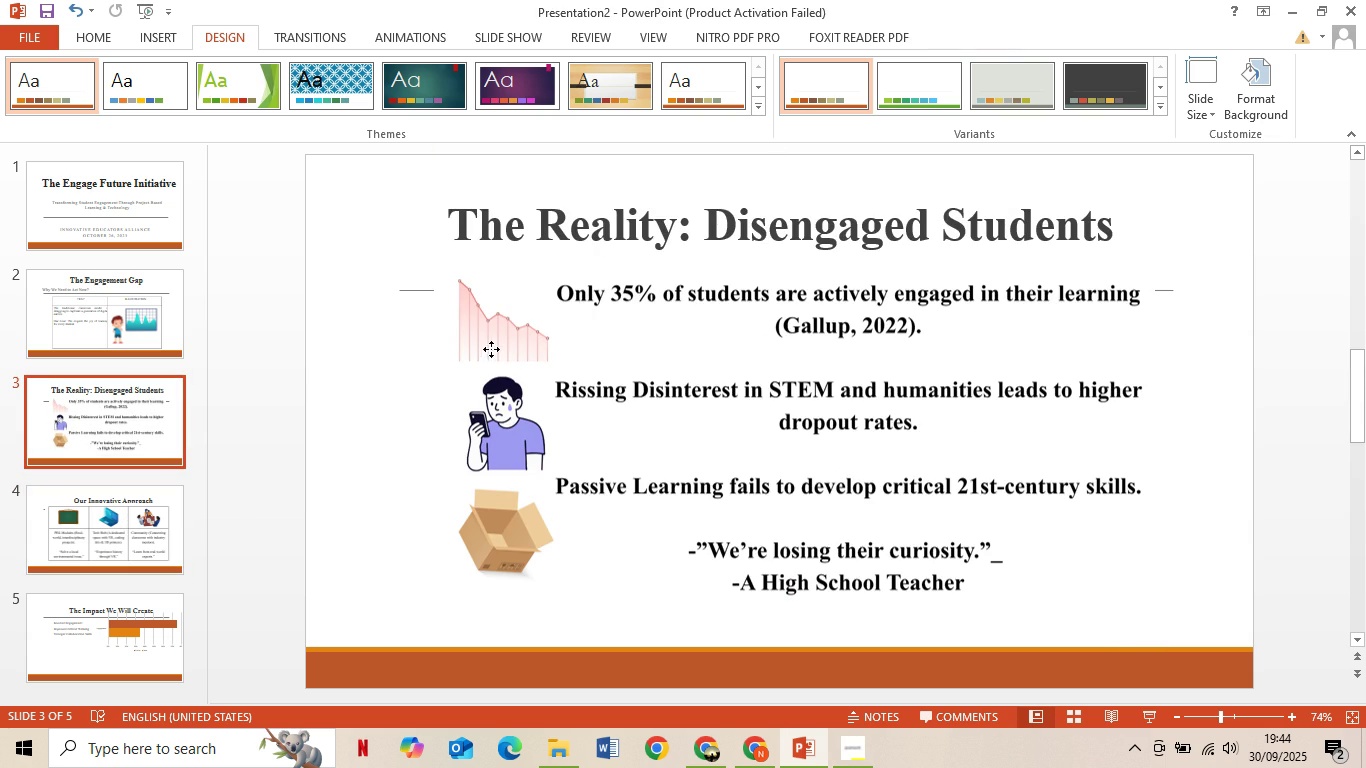 
left_click([491, 349])
 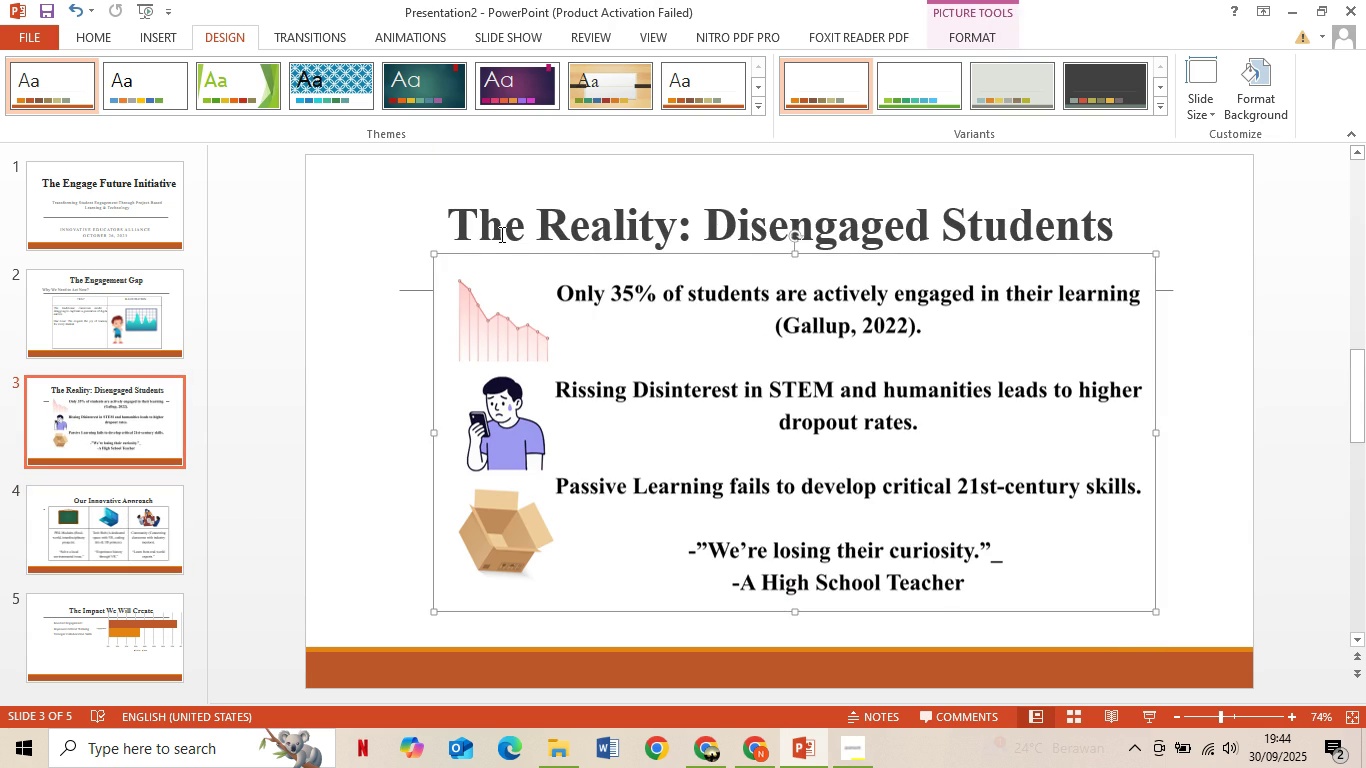 
left_click([500, 234])
 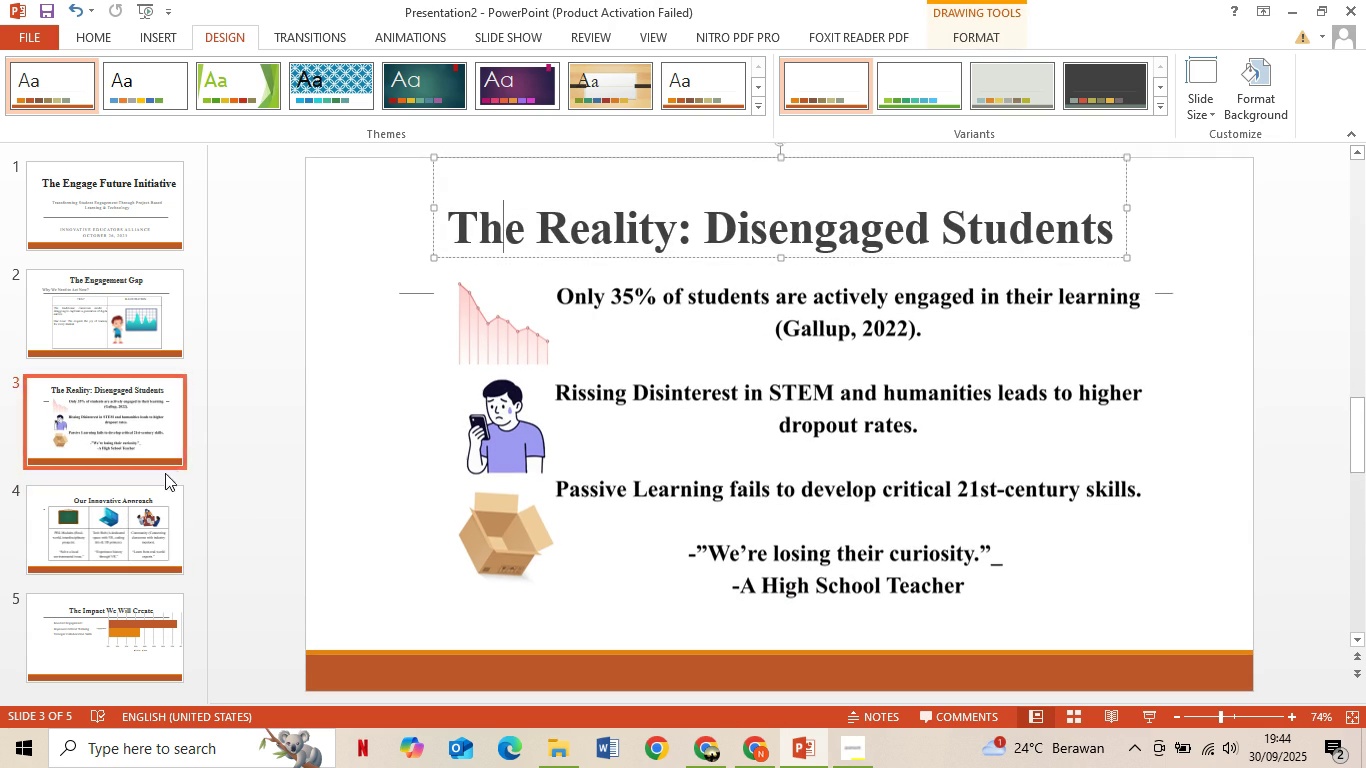 
left_click([160, 492])
 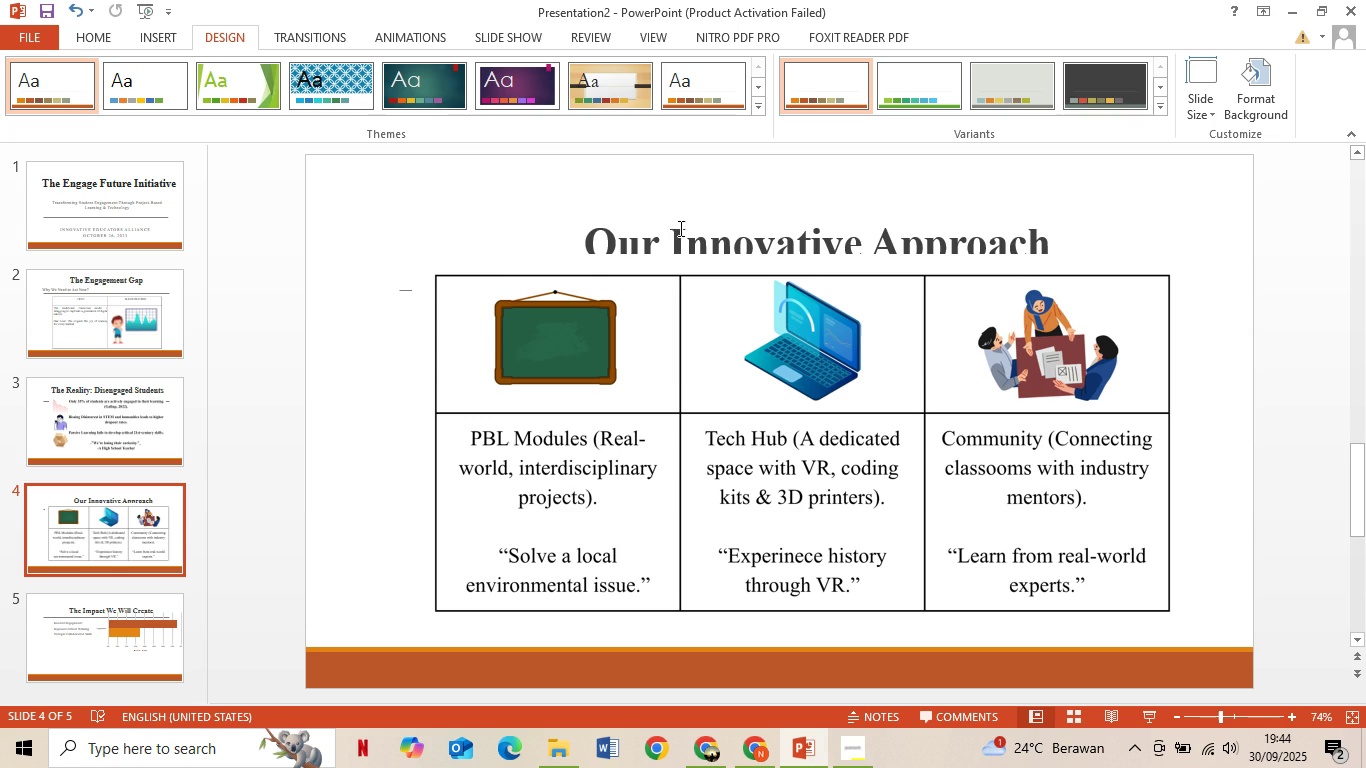 
left_click([678, 228])
 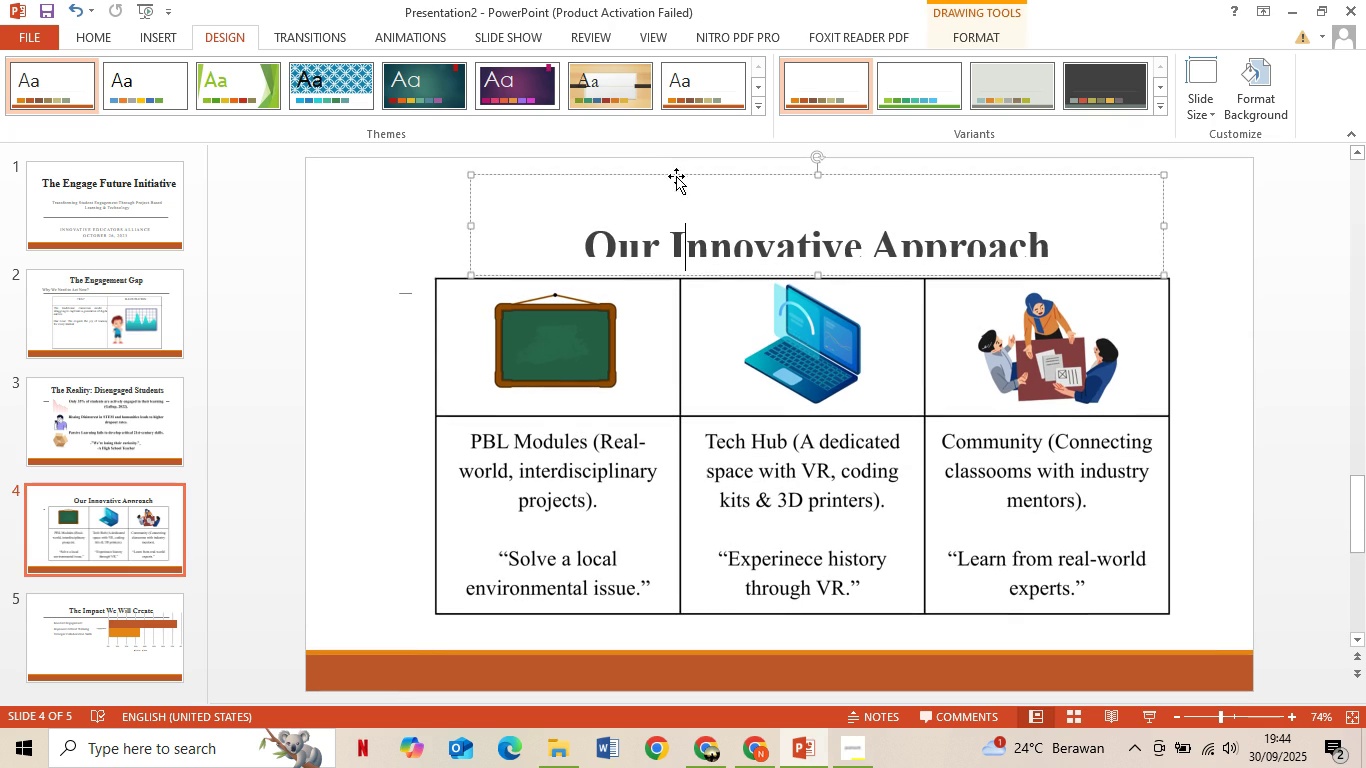 
left_click_drag(start_coordinate=[675, 174], to_coordinate=[665, 139])
 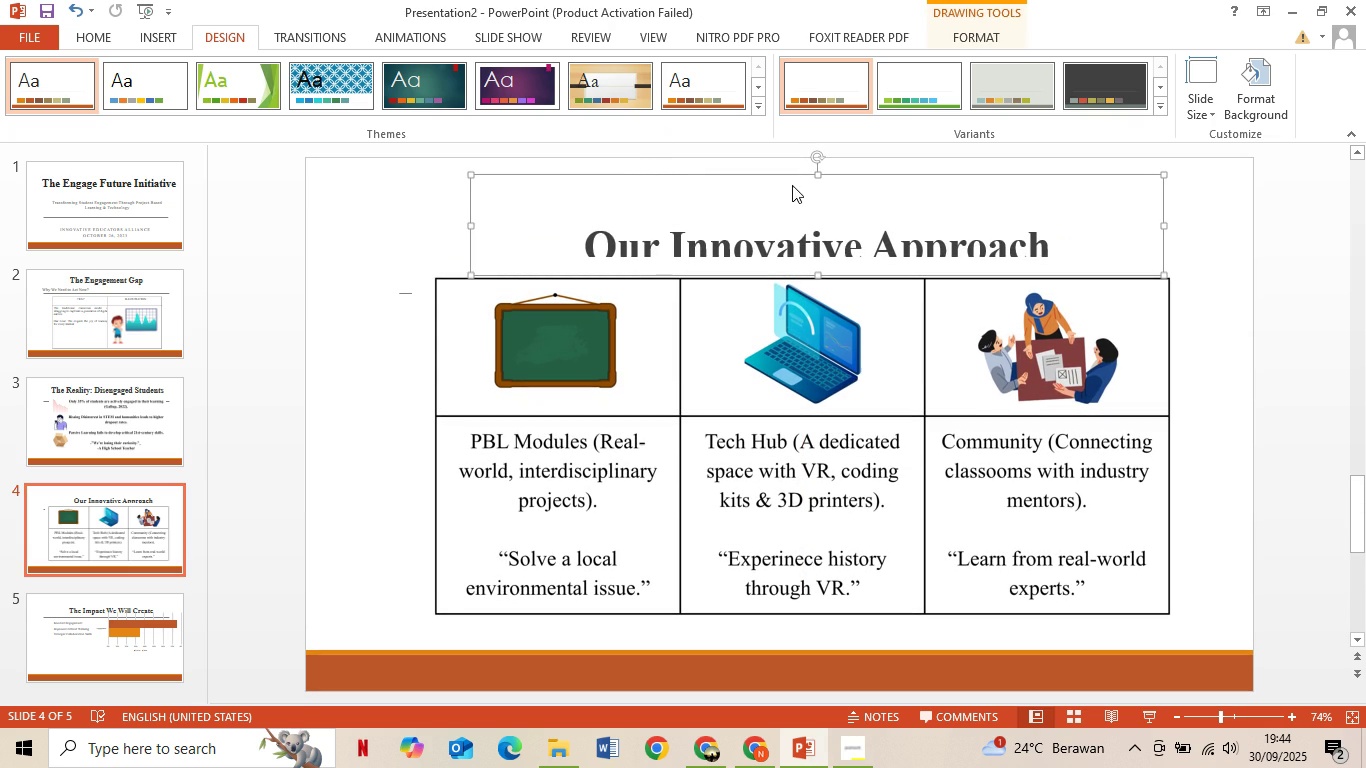 
left_click_drag(start_coordinate=[815, 173], to_coordinate=[817, 211])
 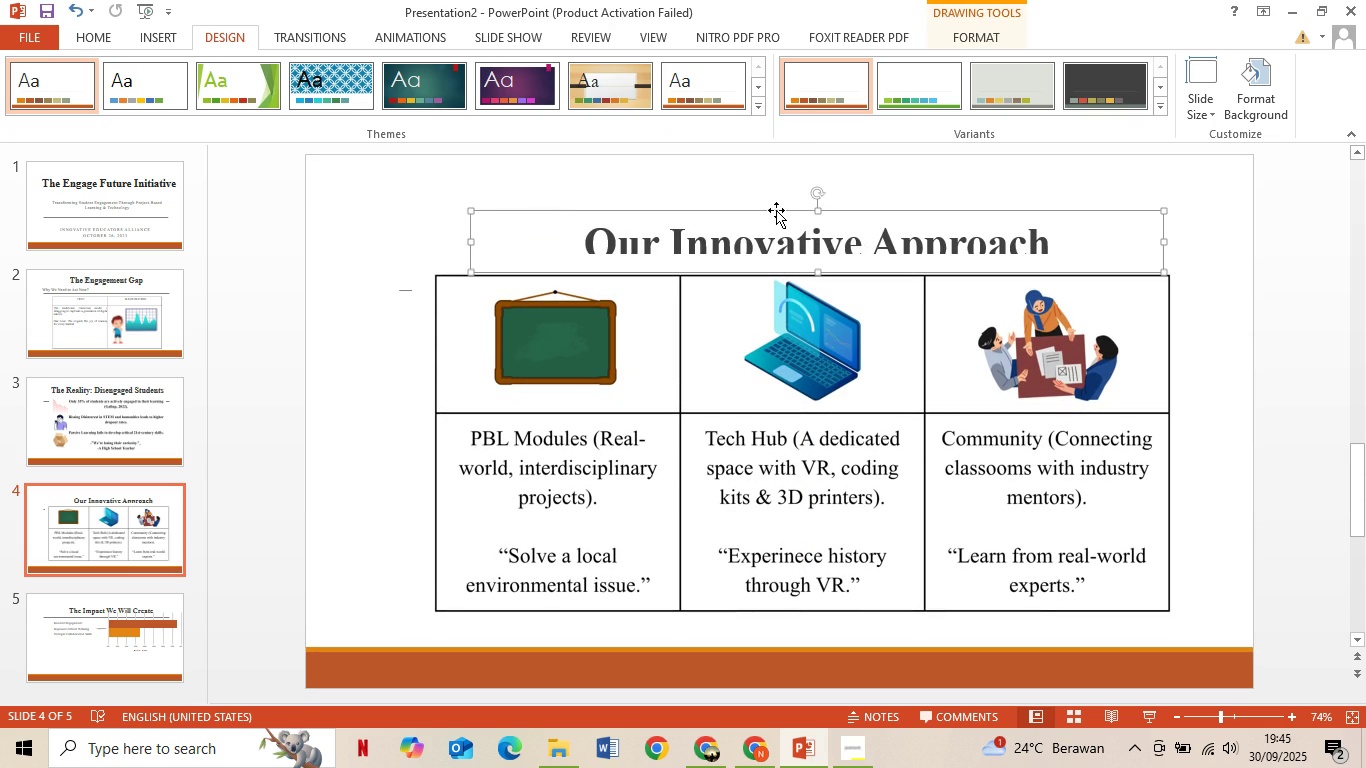 
left_click_drag(start_coordinate=[776, 209], to_coordinate=[759, 163])
 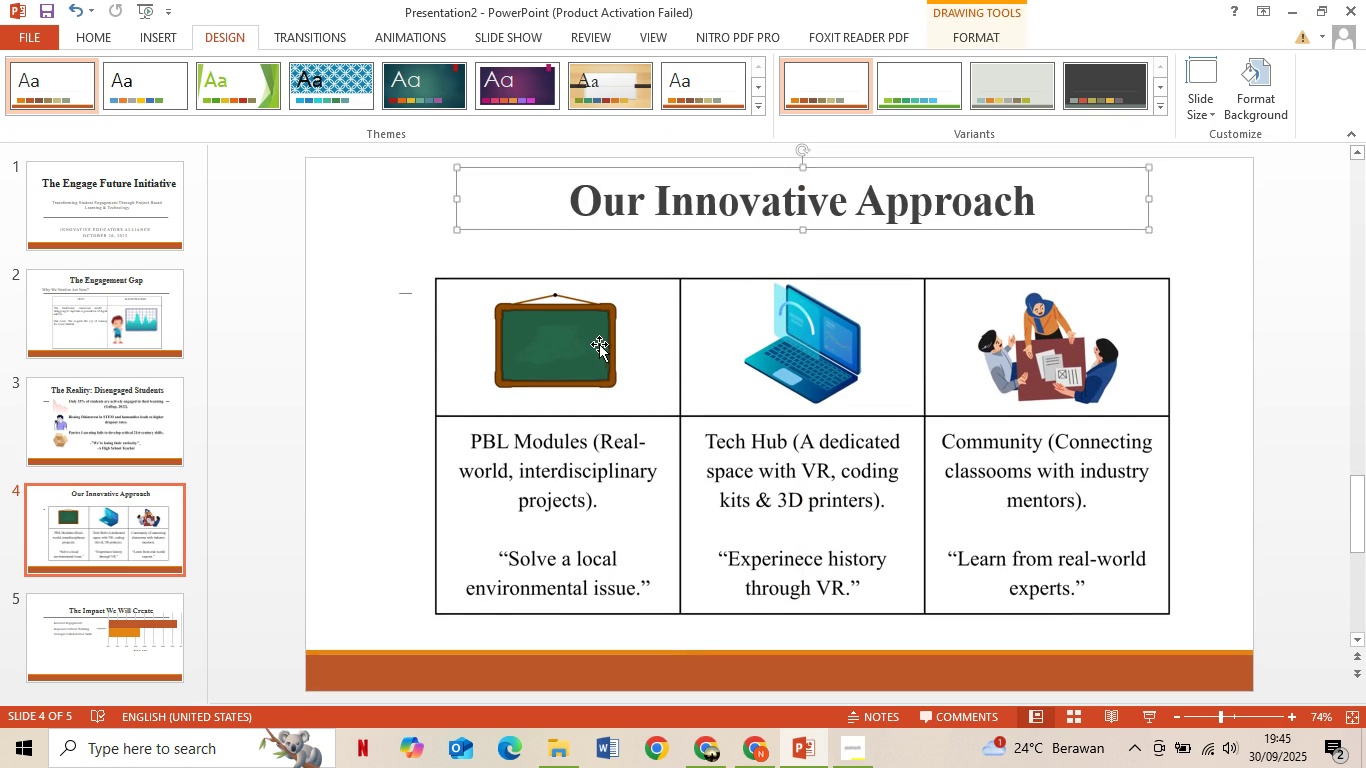 
left_click([579, 344])
 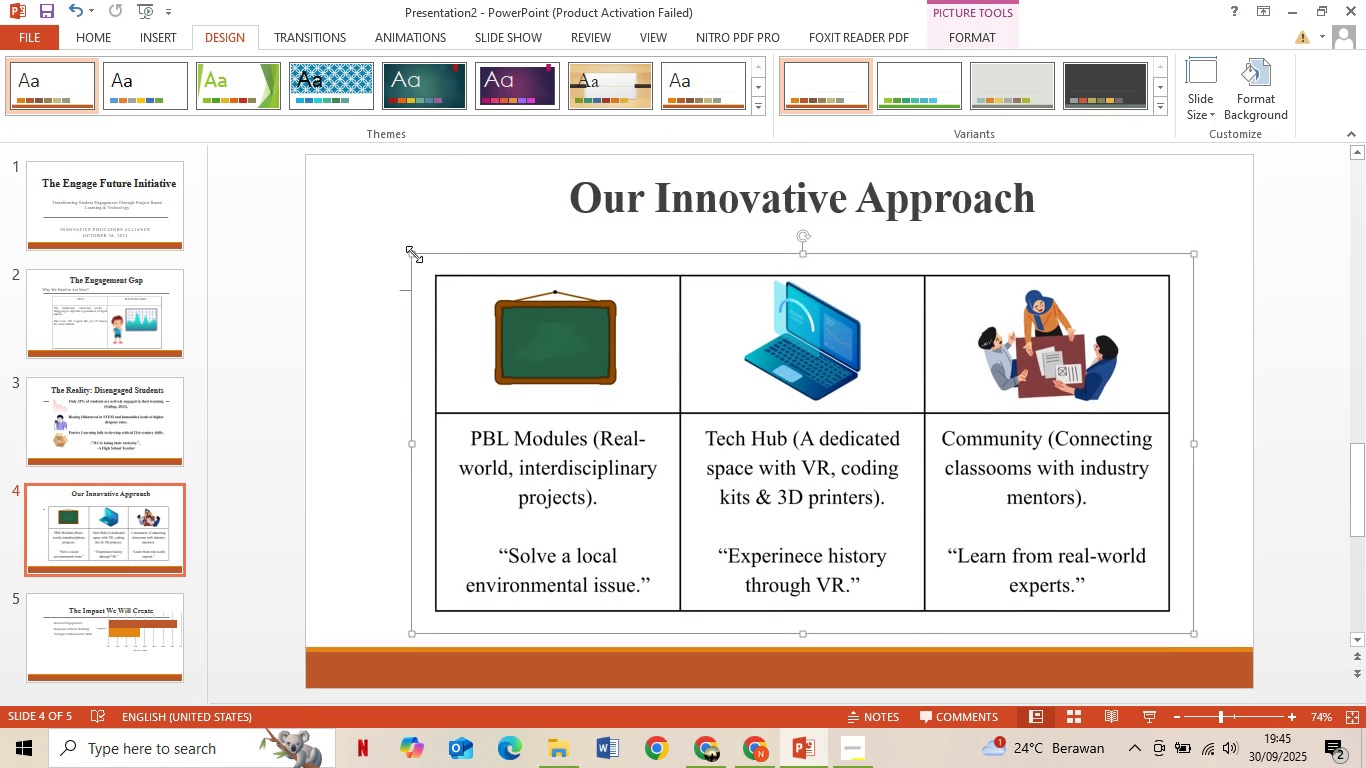 
left_click_drag(start_coordinate=[413, 254], to_coordinate=[396, 238])
 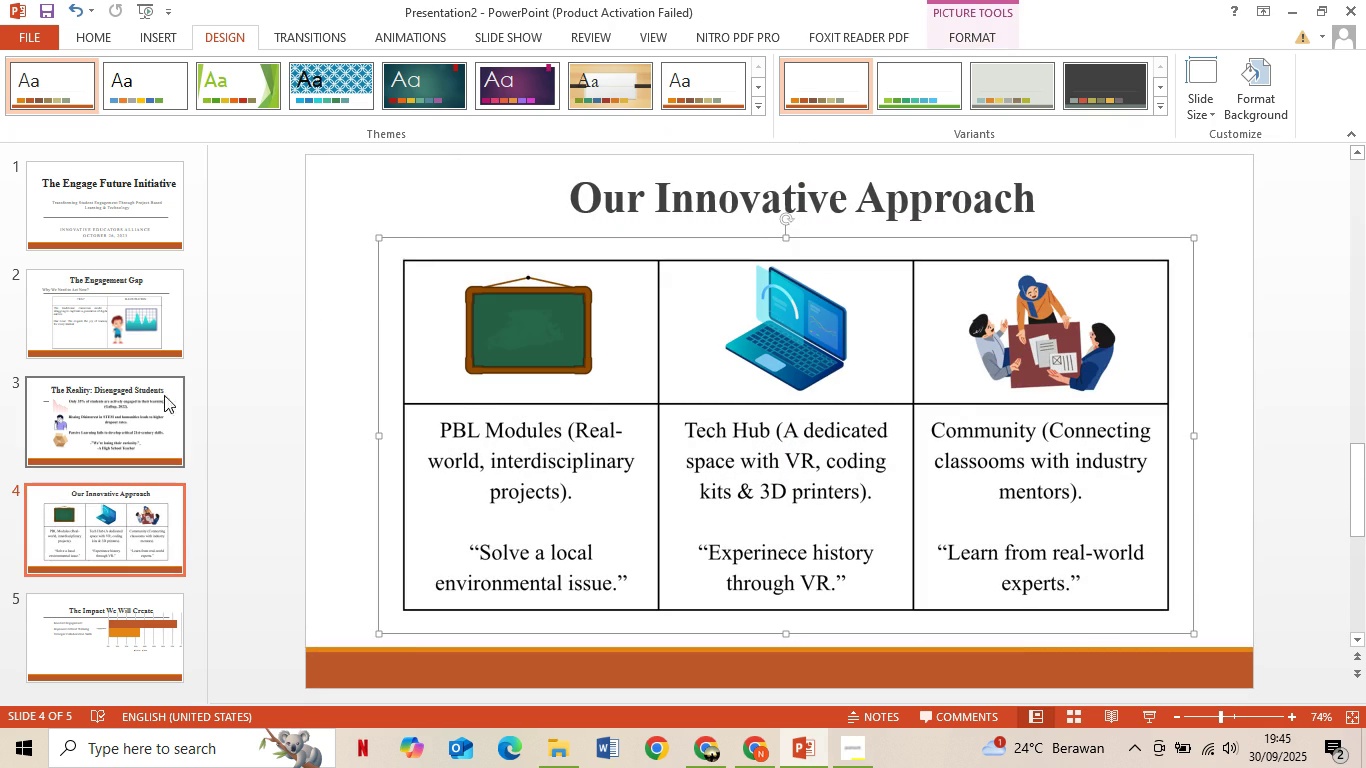 
left_click([145, 405])
 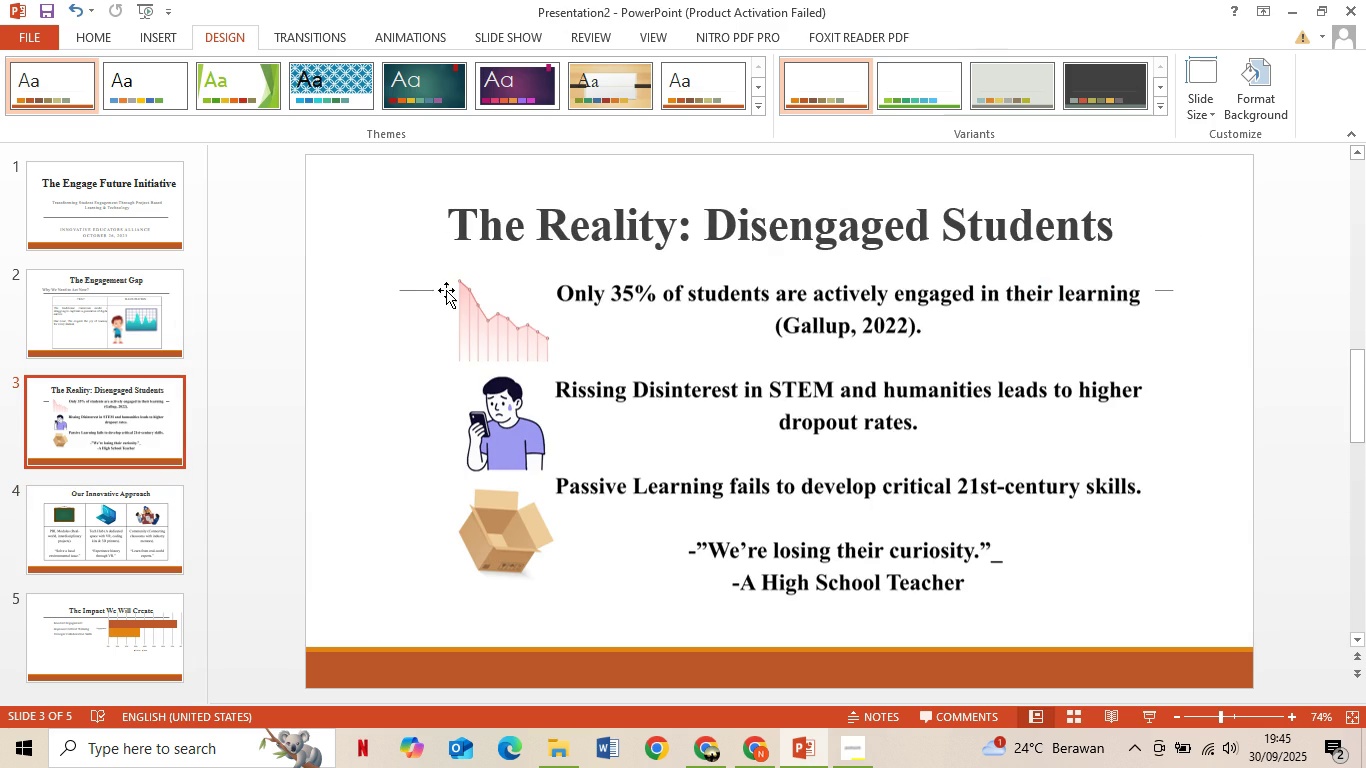 
left_click([448, 291])
 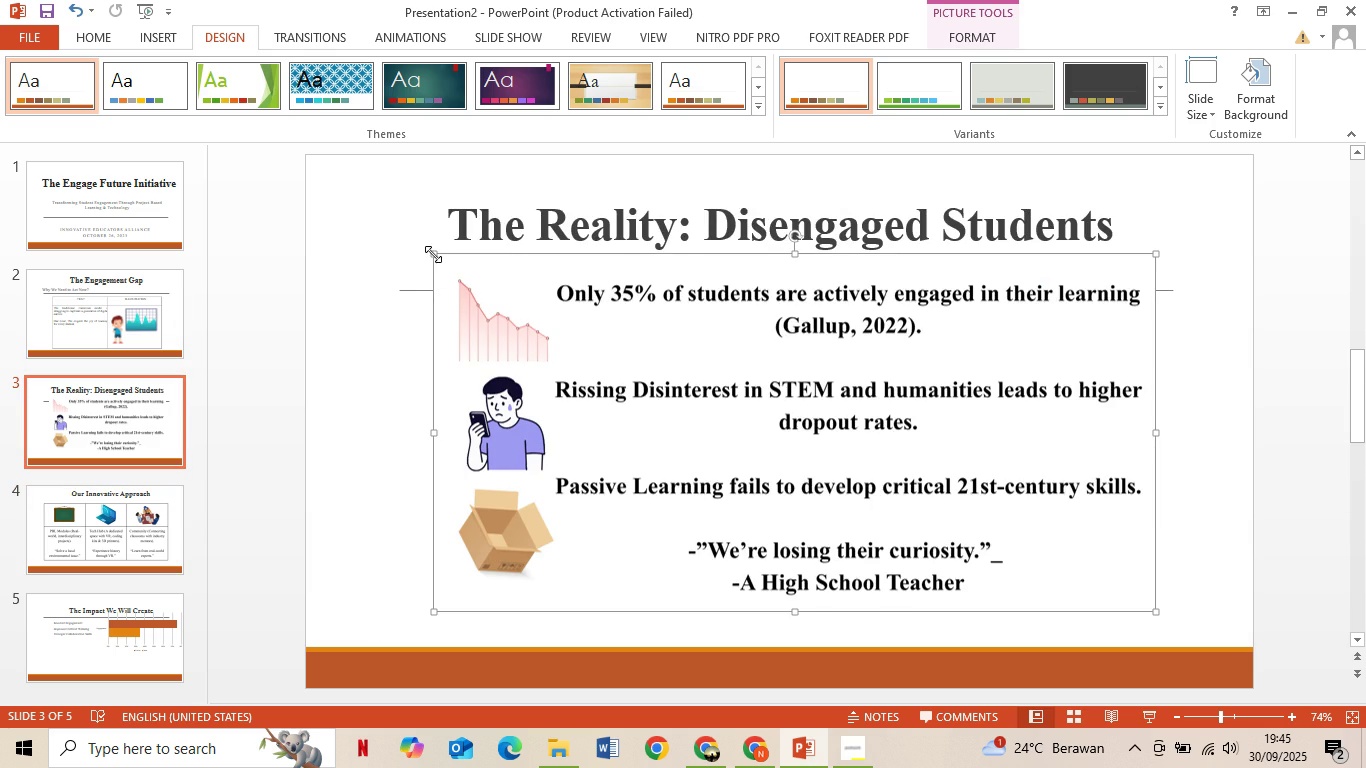 
left_click_drag(start_coordinate=[433, 253], to_coordinate=[395, 252])
 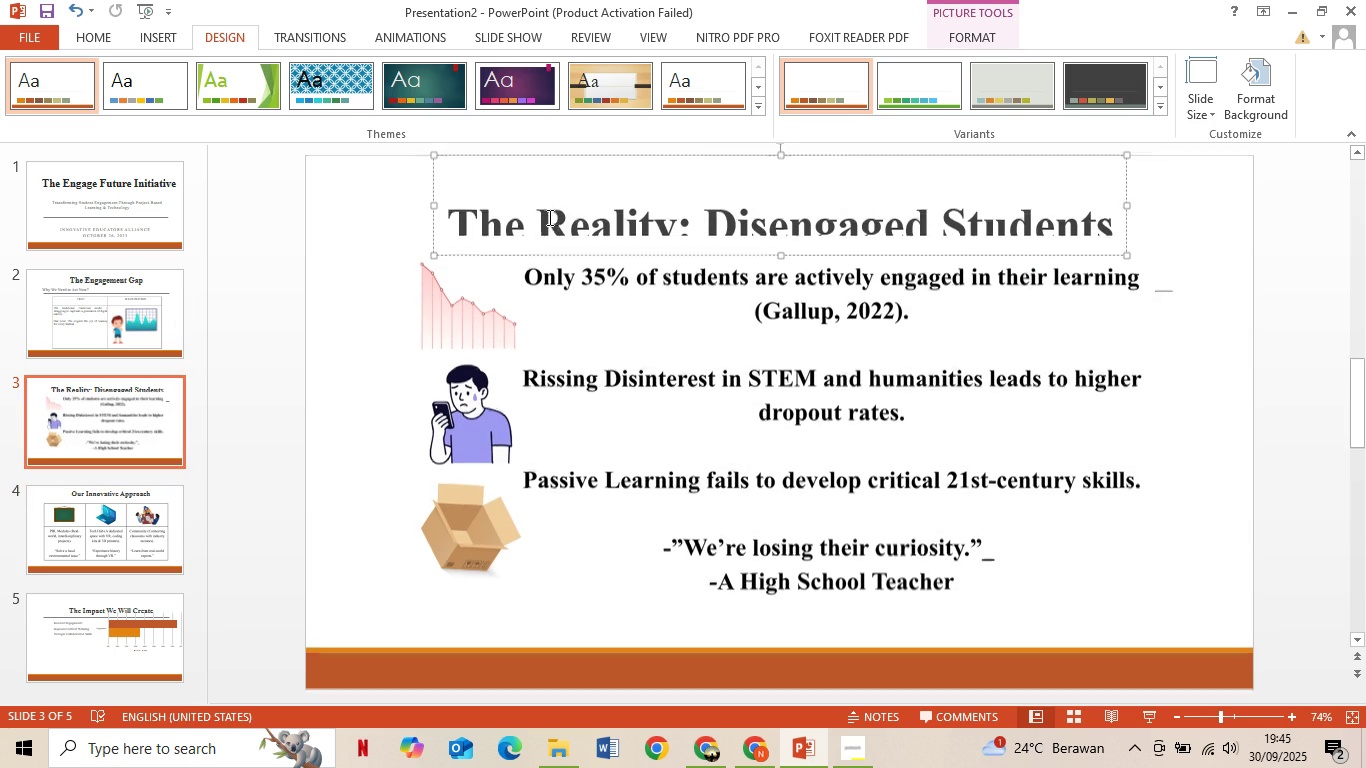 
left_click([548, 217])
 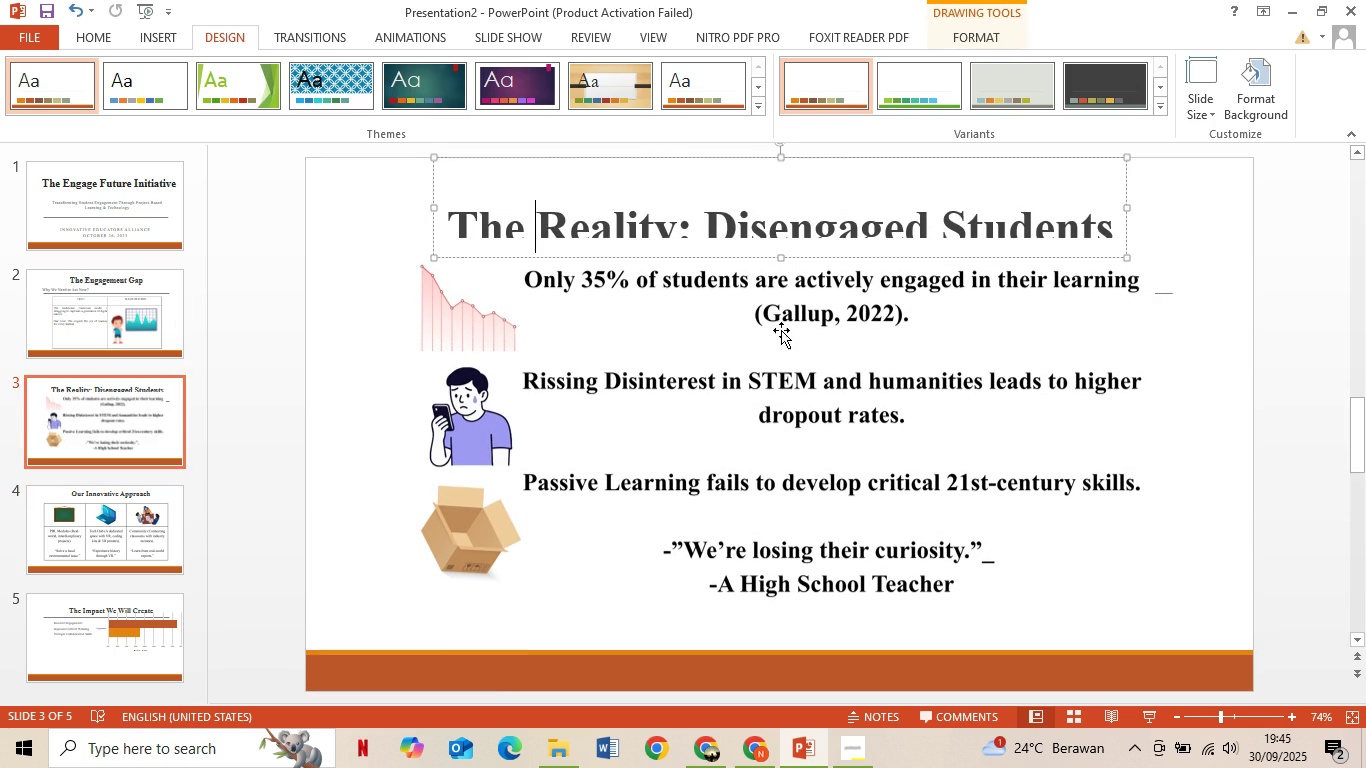 
left_click([785, 346])
 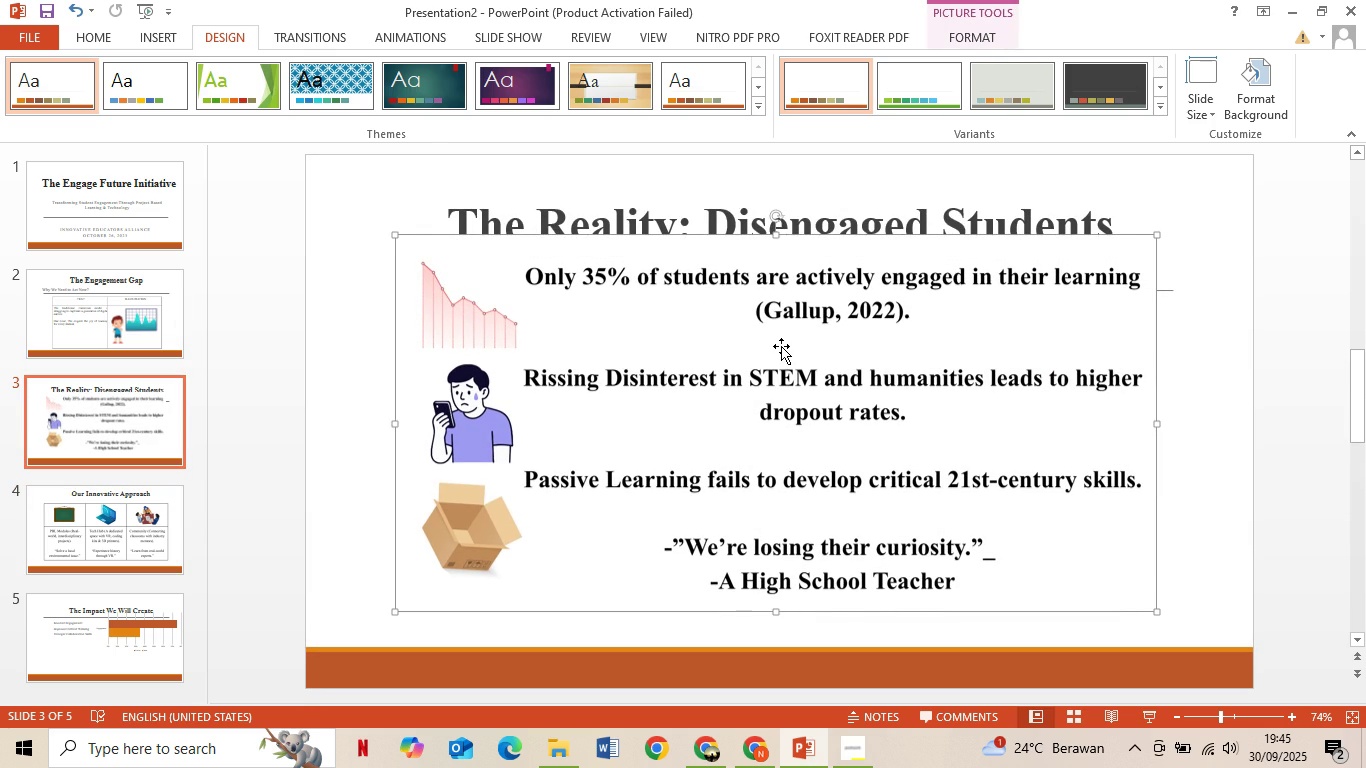 
key(ArrowRight)
 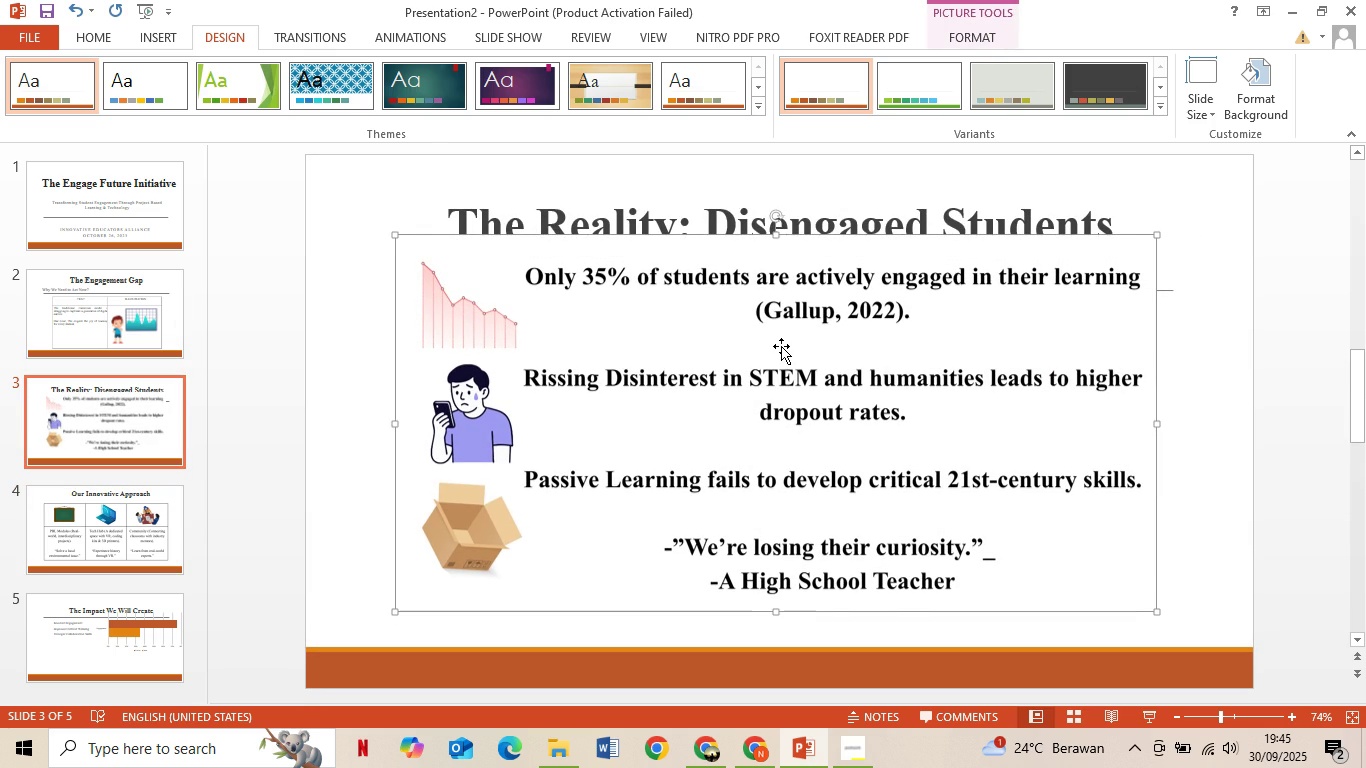 
key(ArrowRight)
 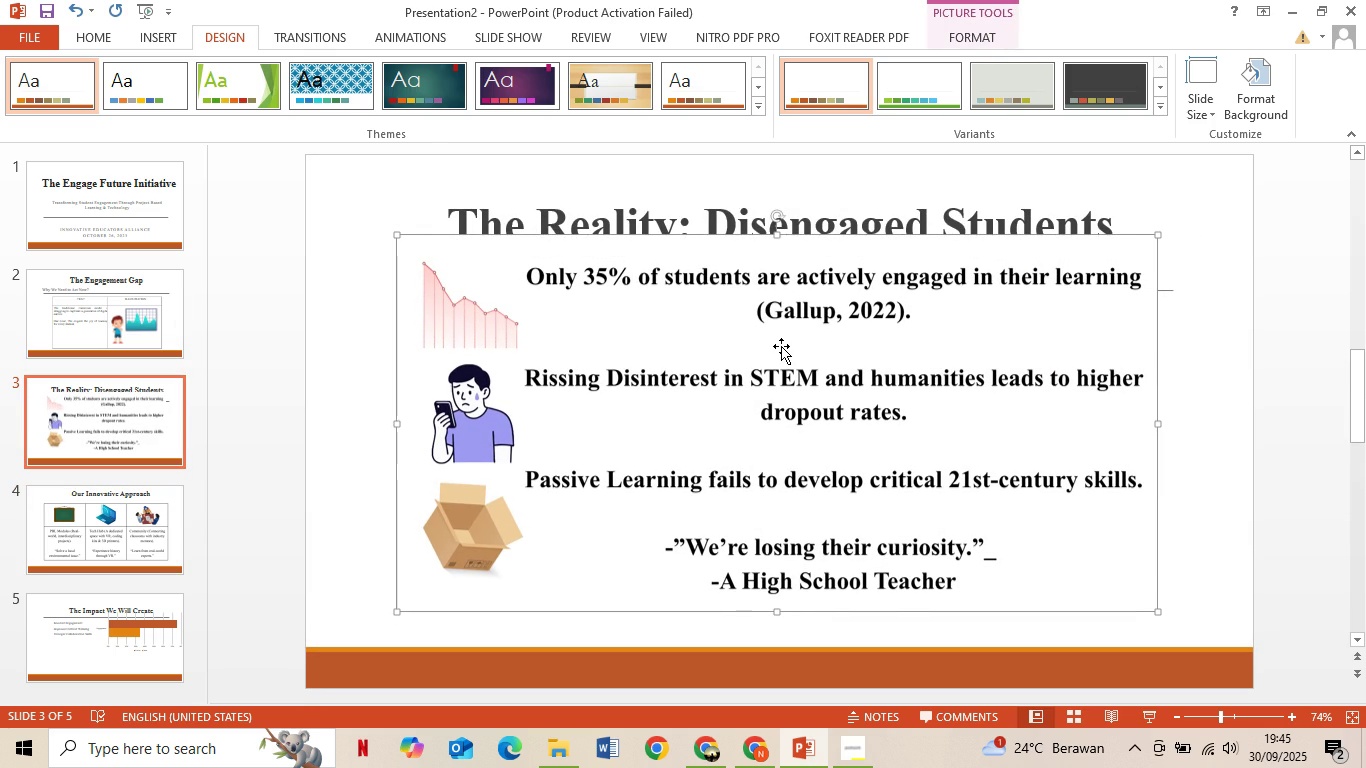 
key(ArrowRight)
 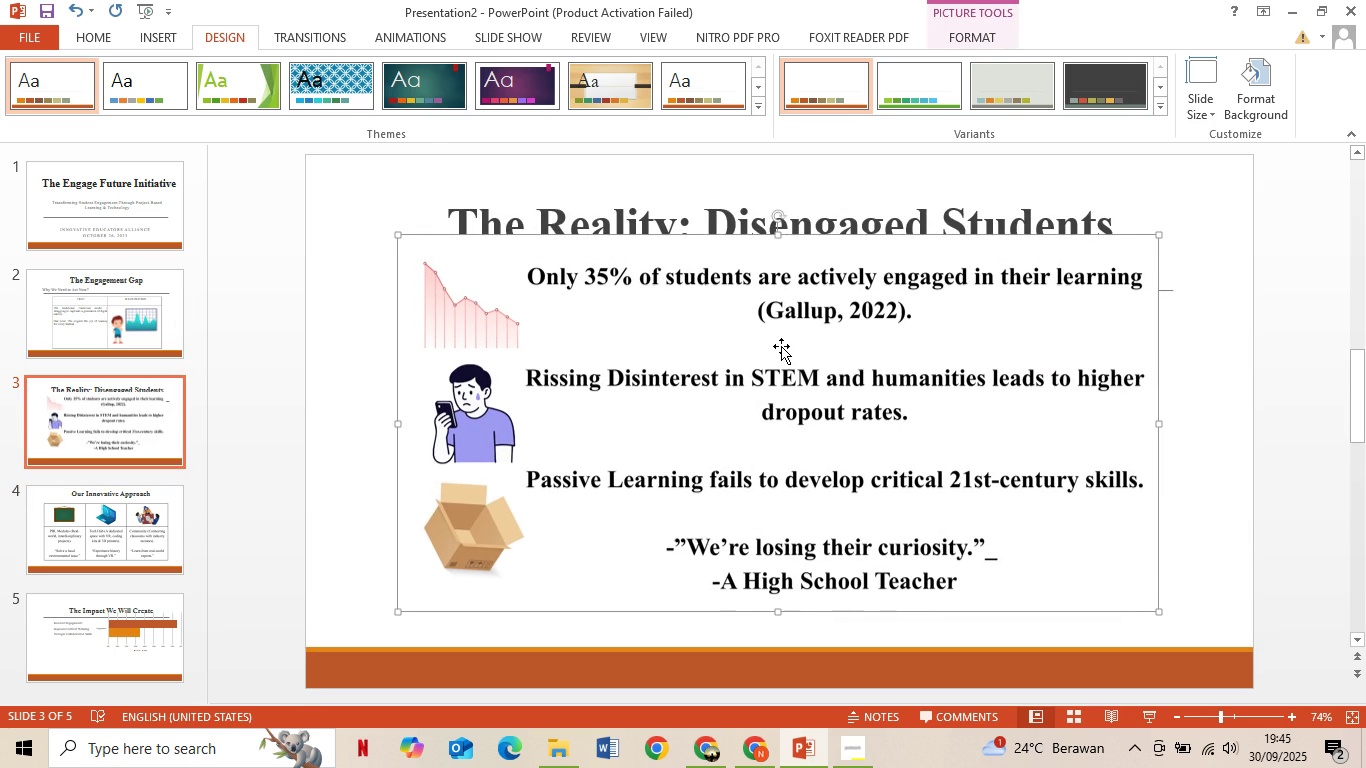 
key(ArrowRight)
 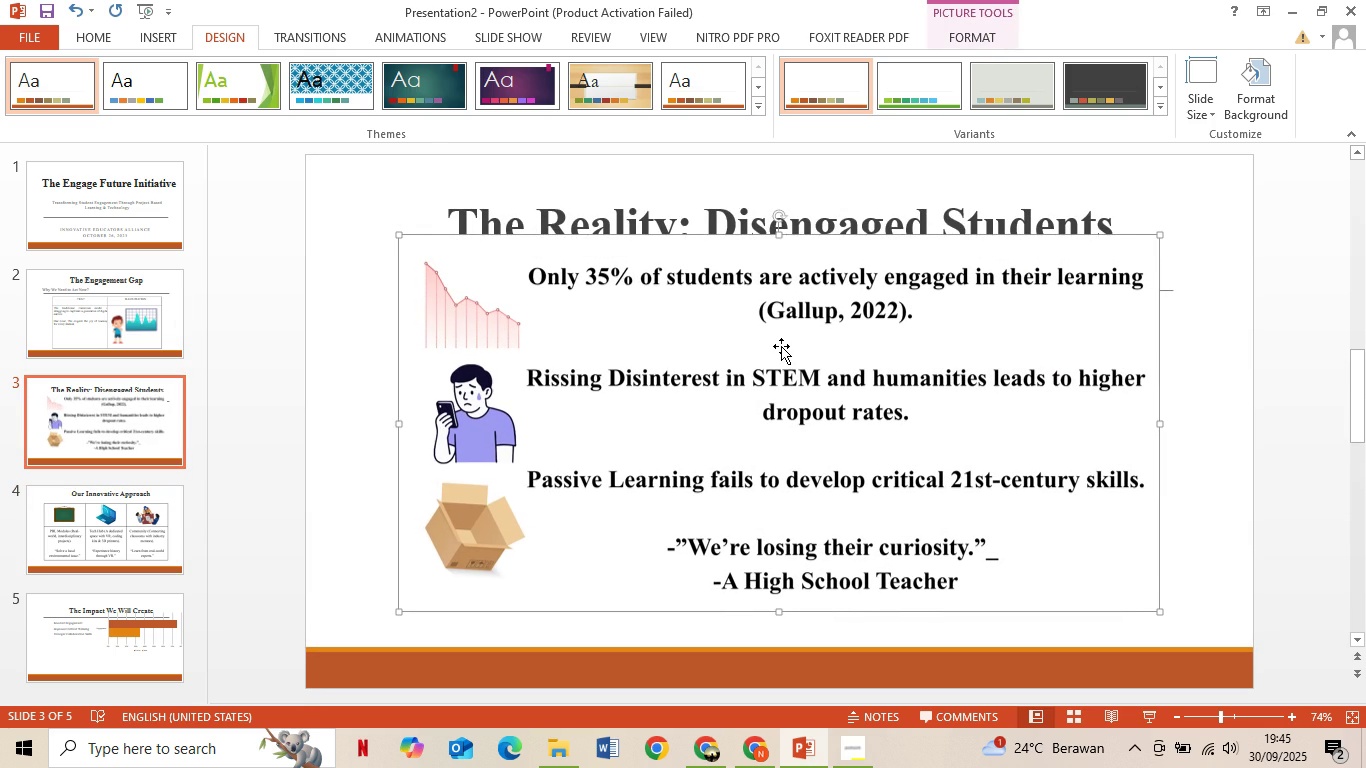 
hold_key(key=ArrowRight, duration=1.14)
 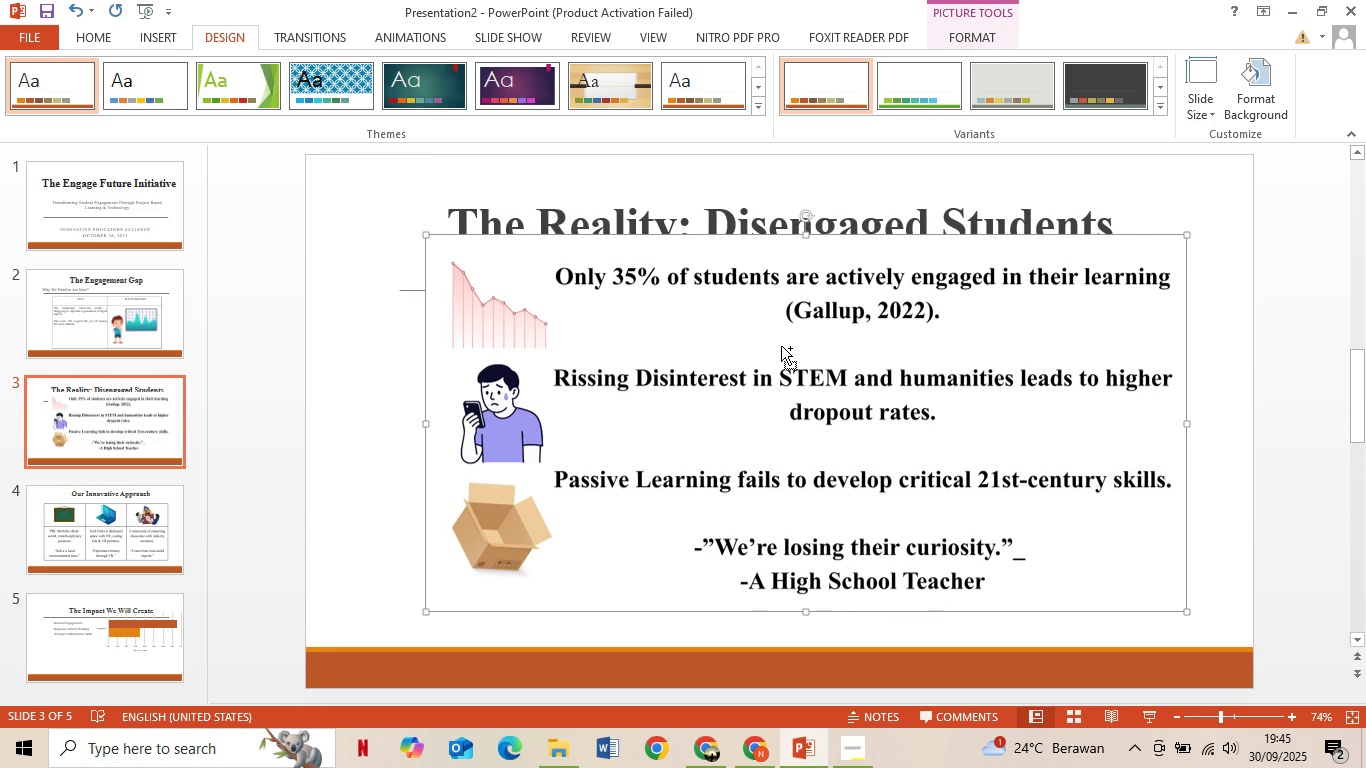 
key(Control+Z)
 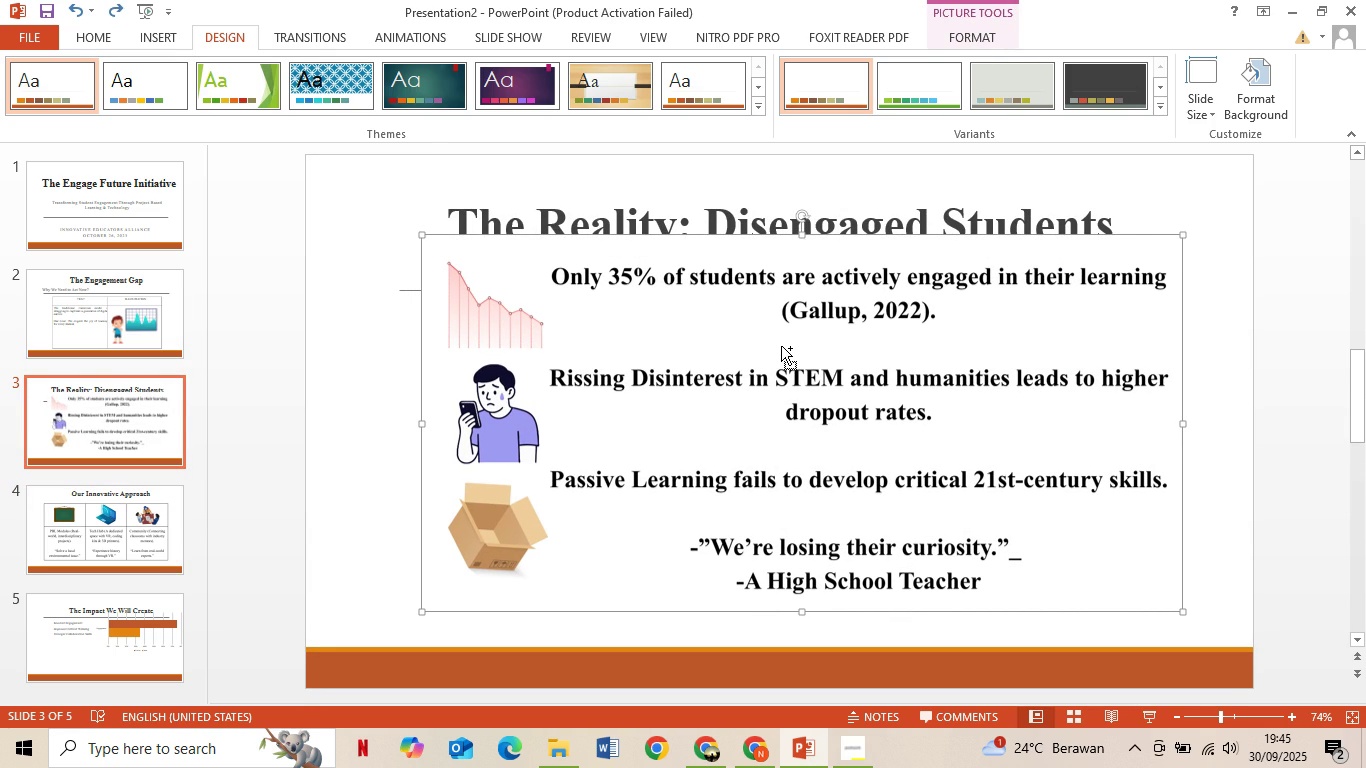 
key(Control+Z)
 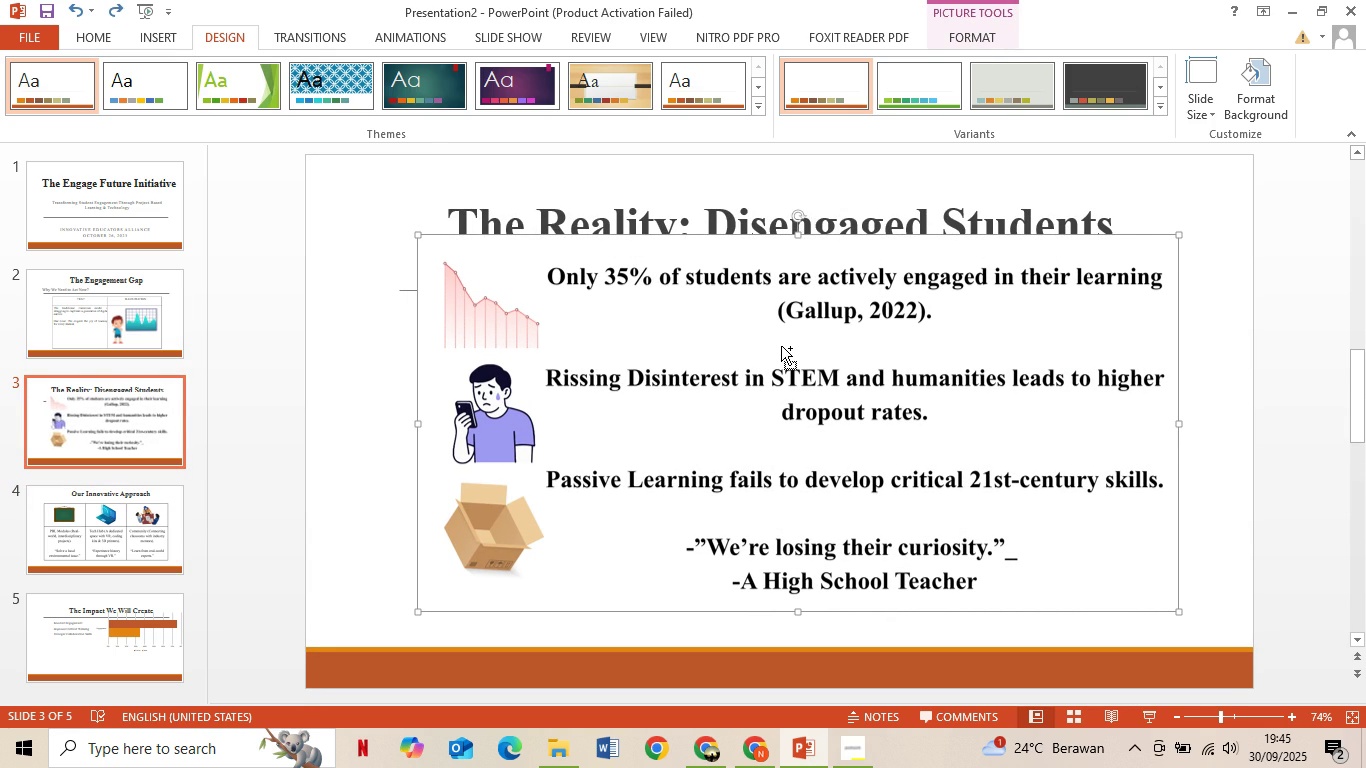 
key(Control+Z)
 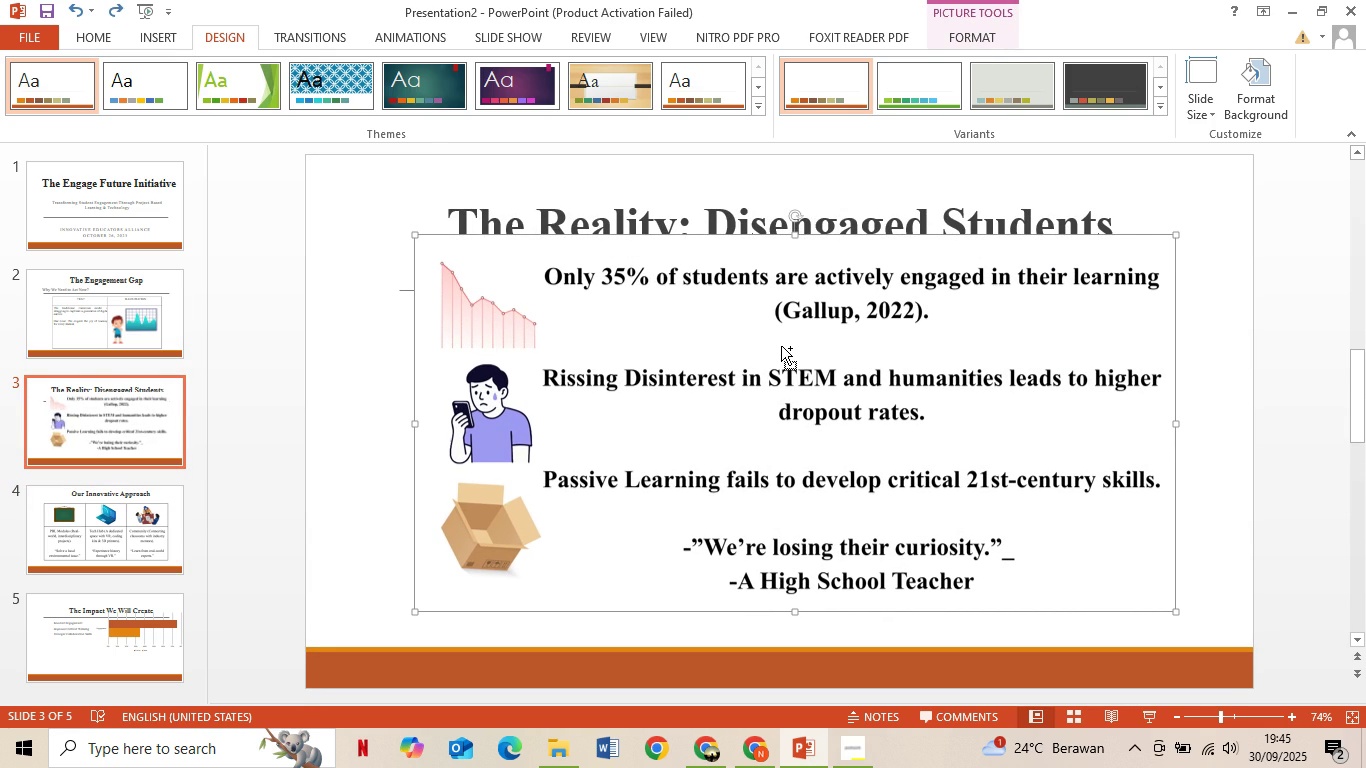 
key(Control+Z)
 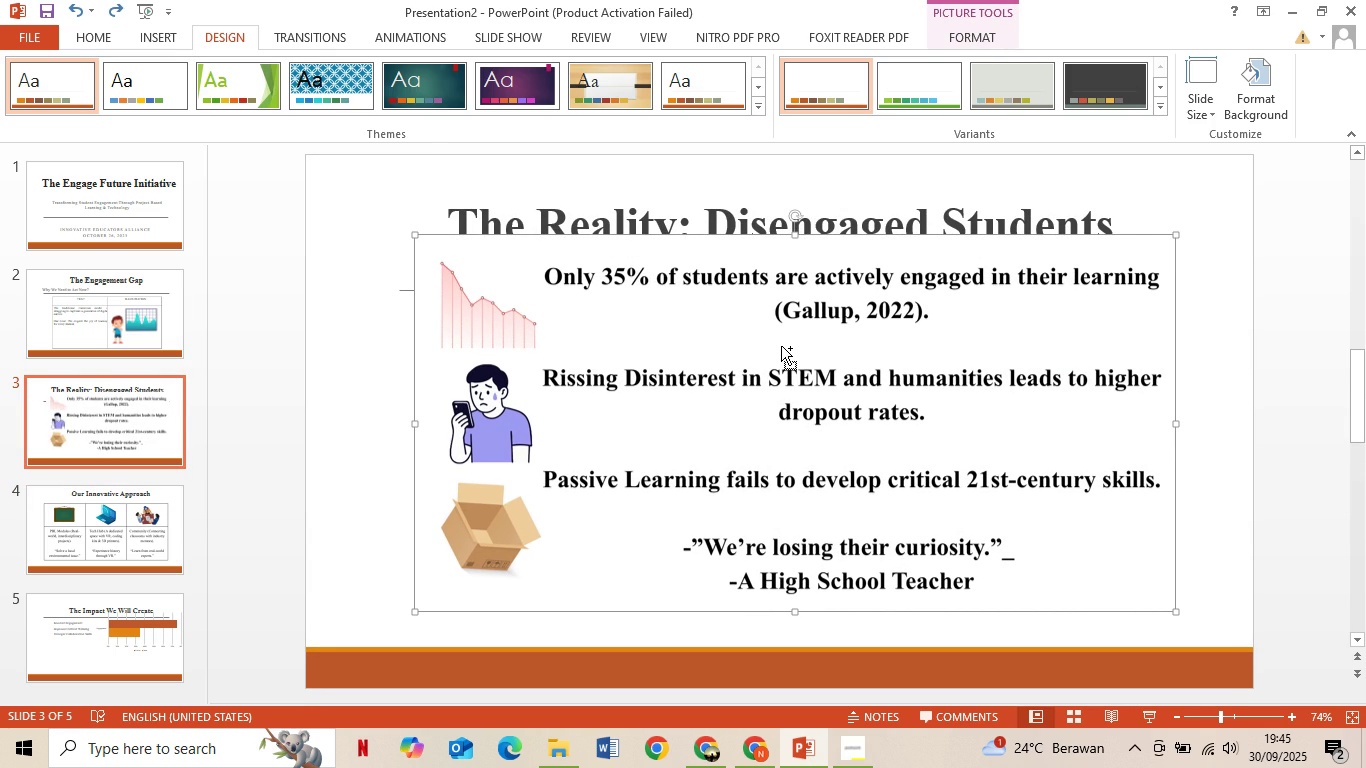 
key(Control+Z)
 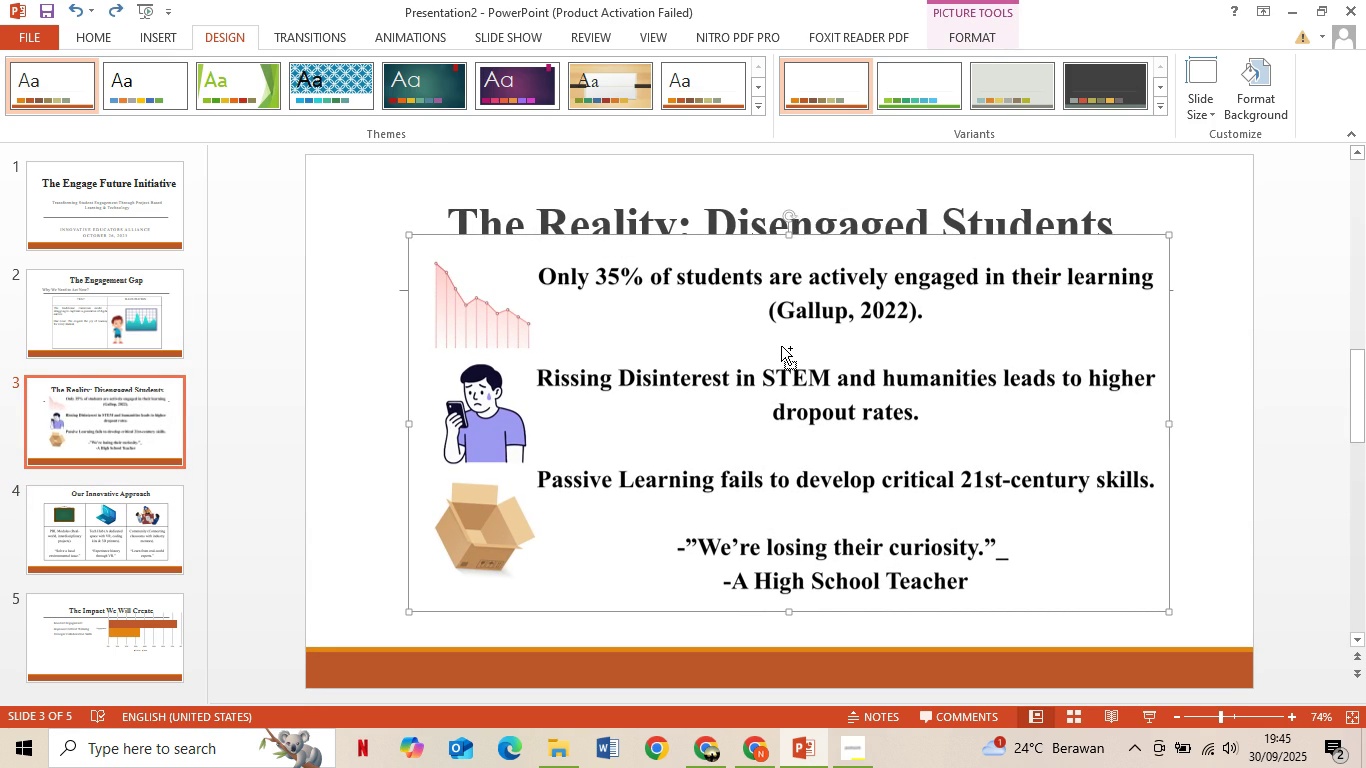 
key(Control+Z)
 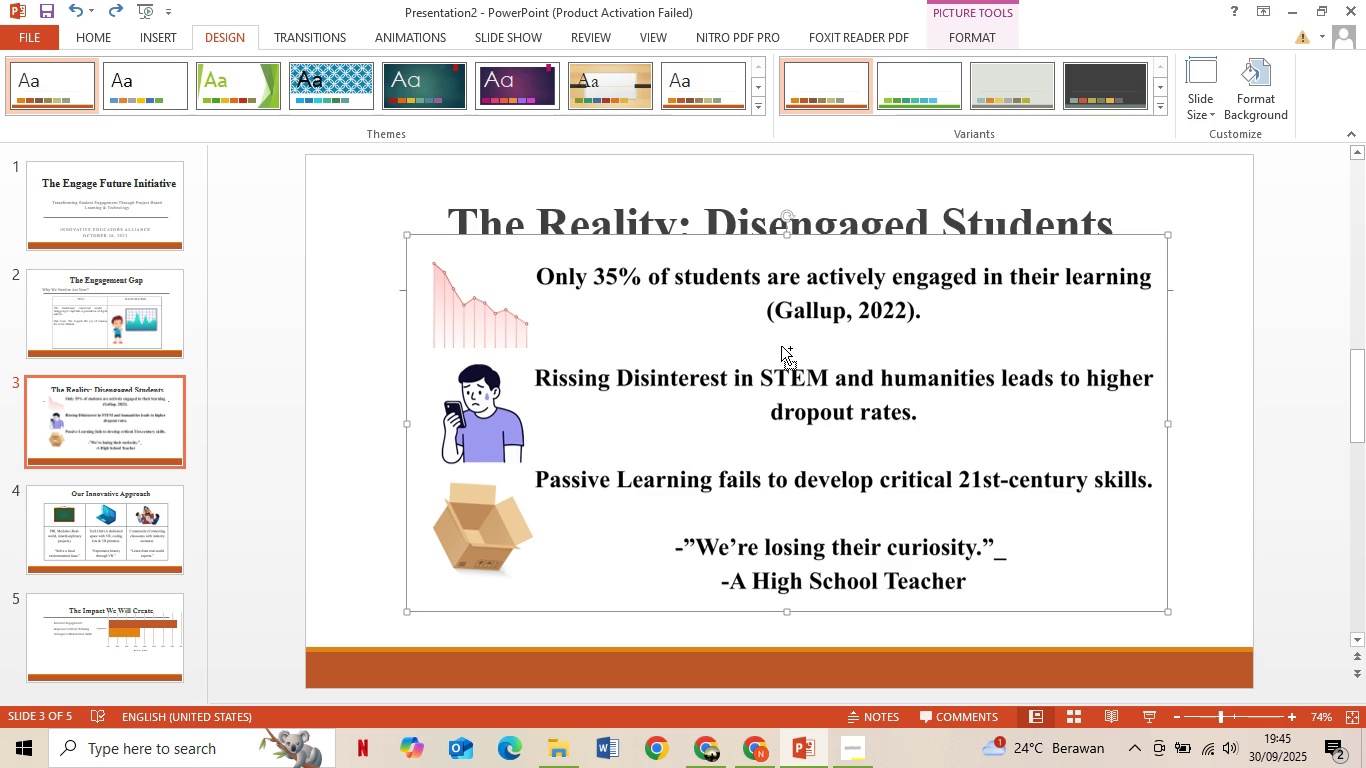 
key(Control+Z)
 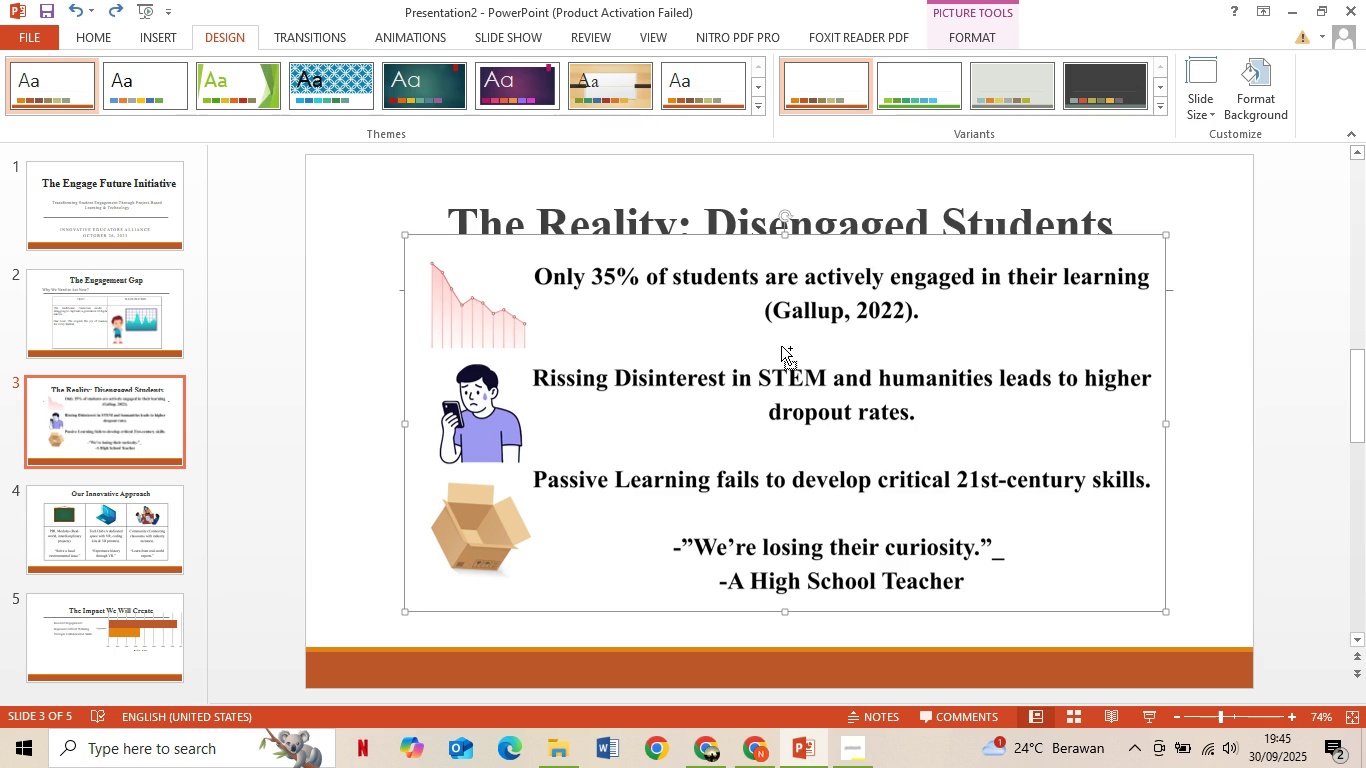 
key(Control+Z)
 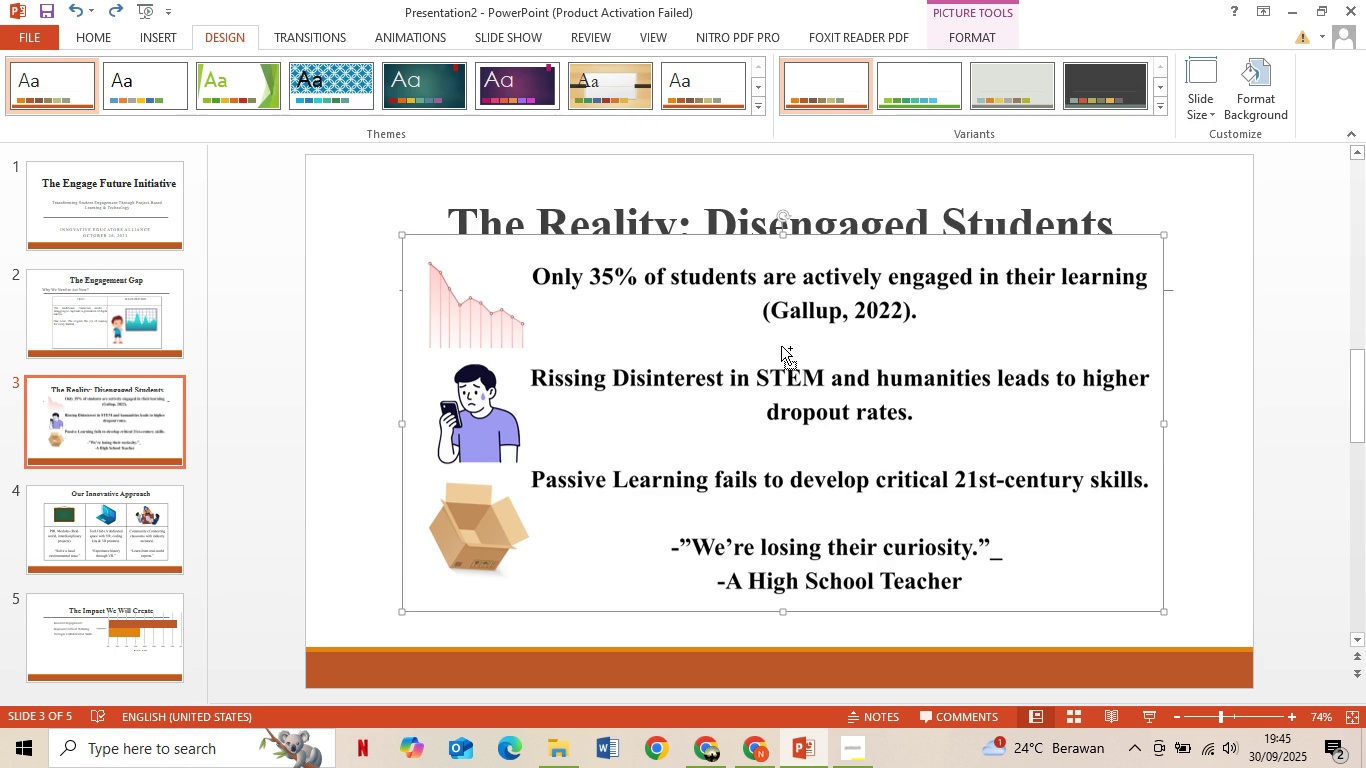 
key(Control+Z)
 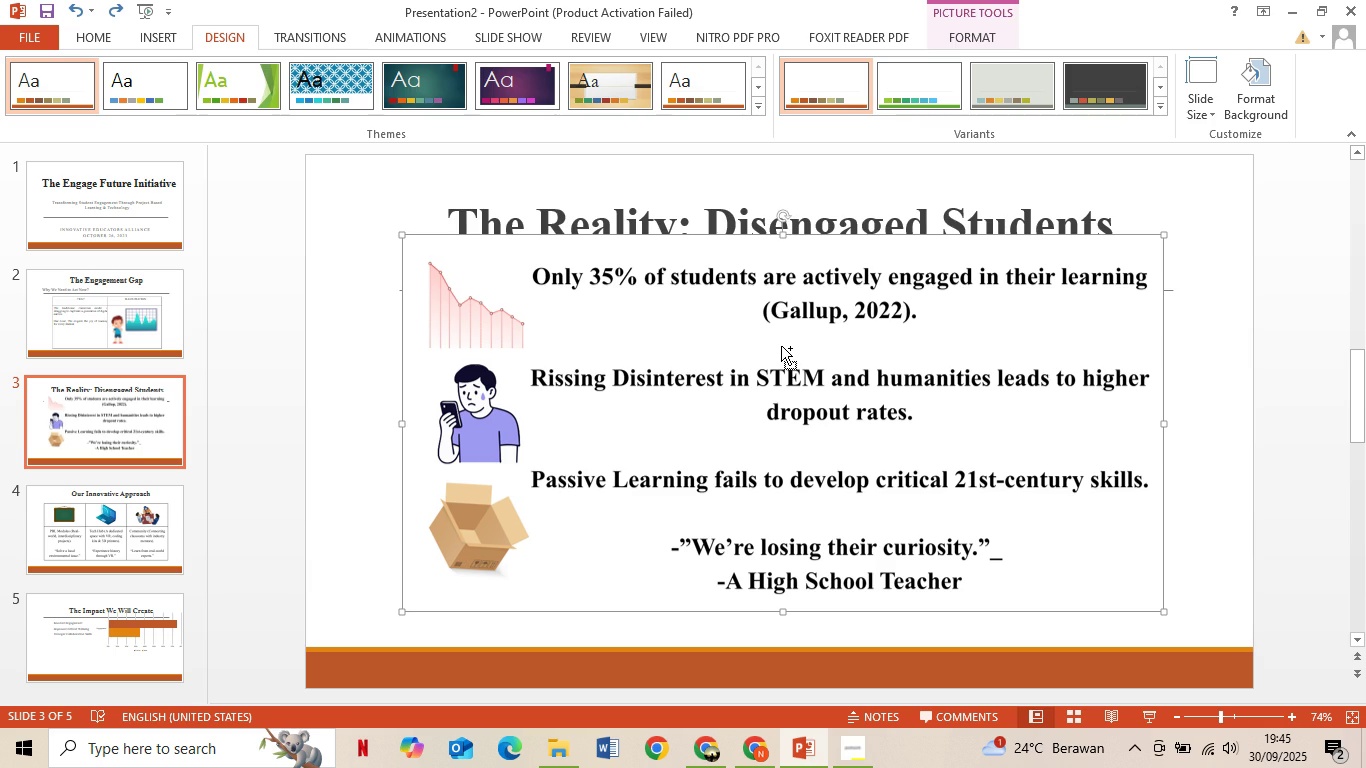 
key(Control+Z)
 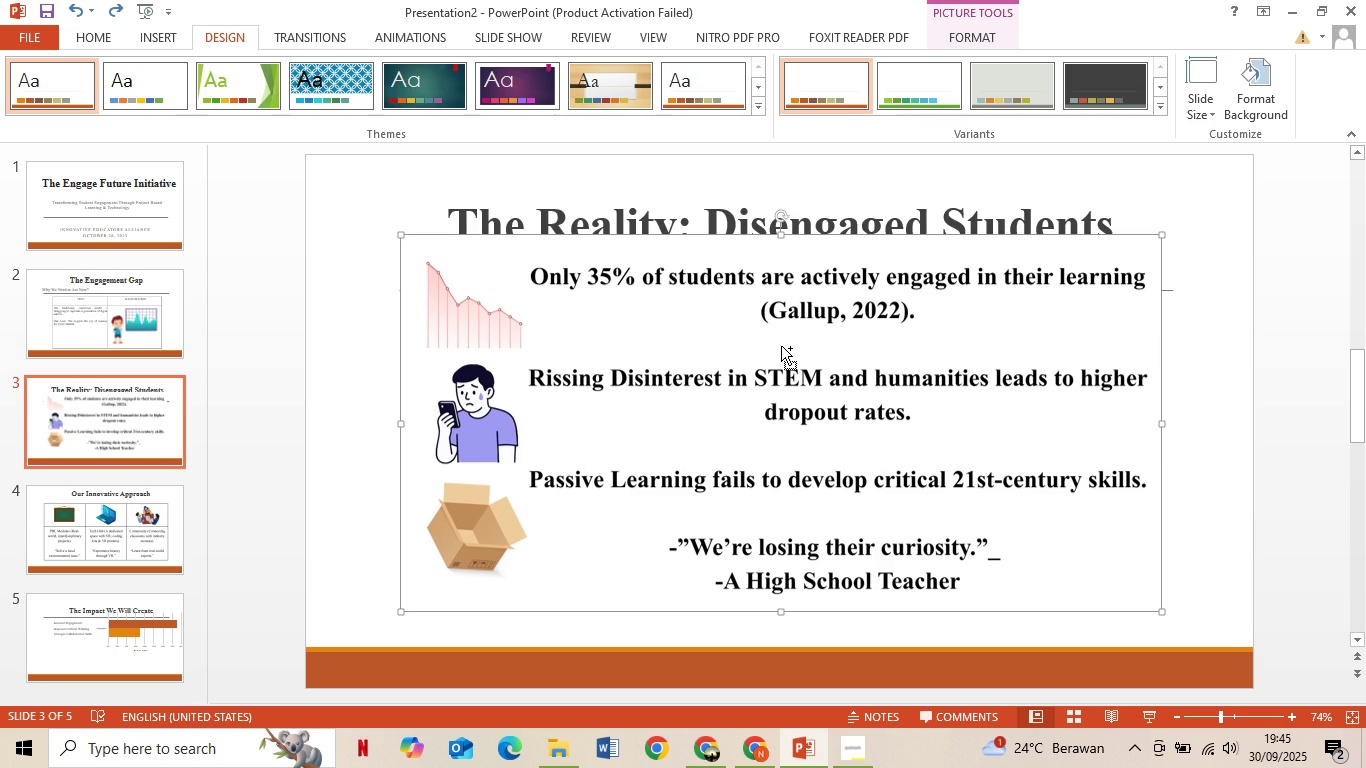 
key(Control+Z)
 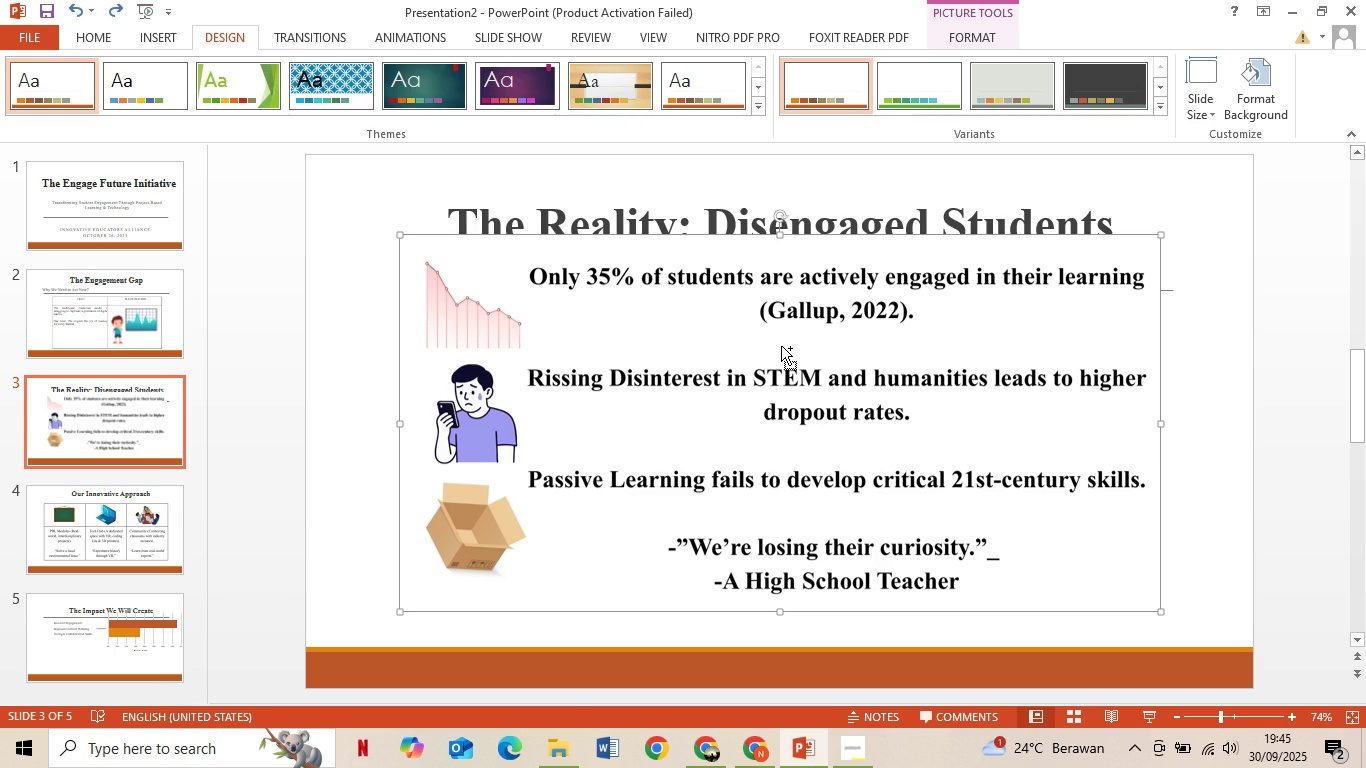 
key(Control+Z)
 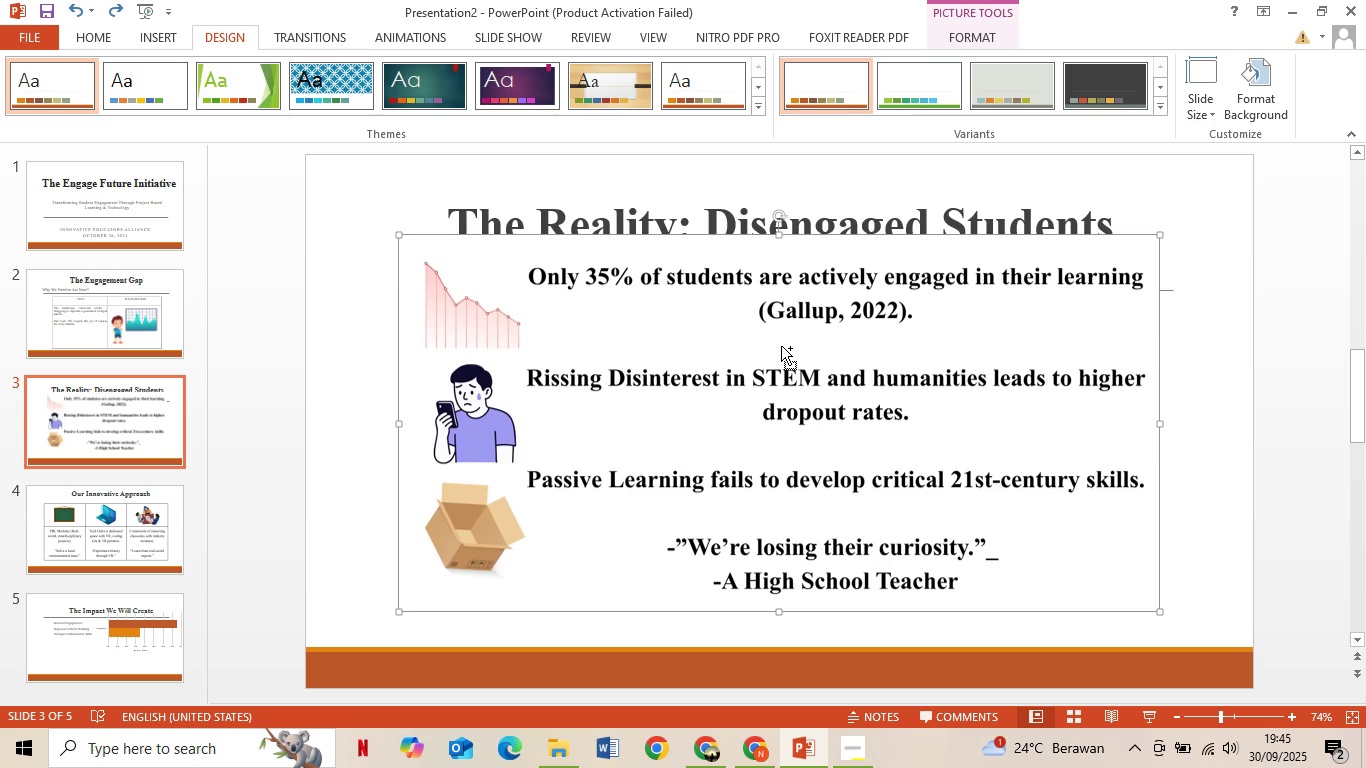 
key(Control+Z)
 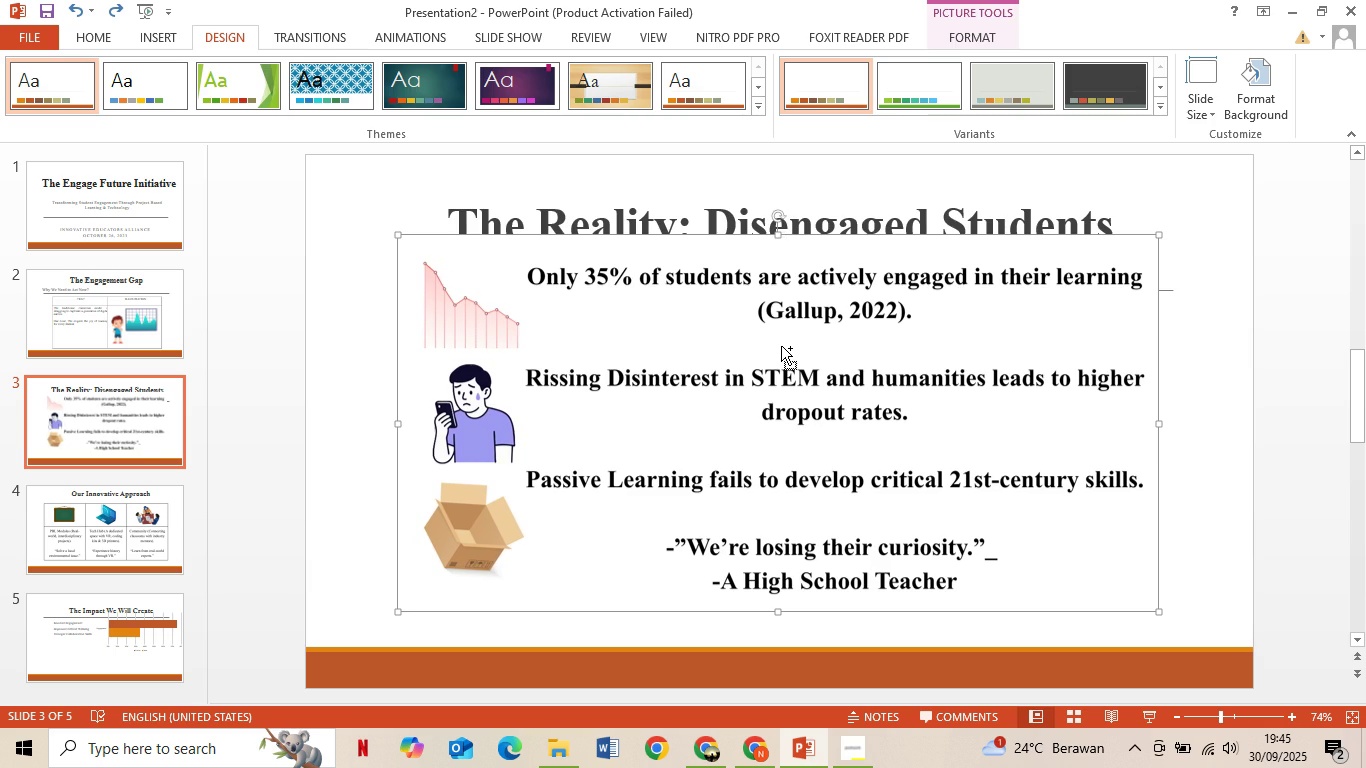 
key(Control+Z)
 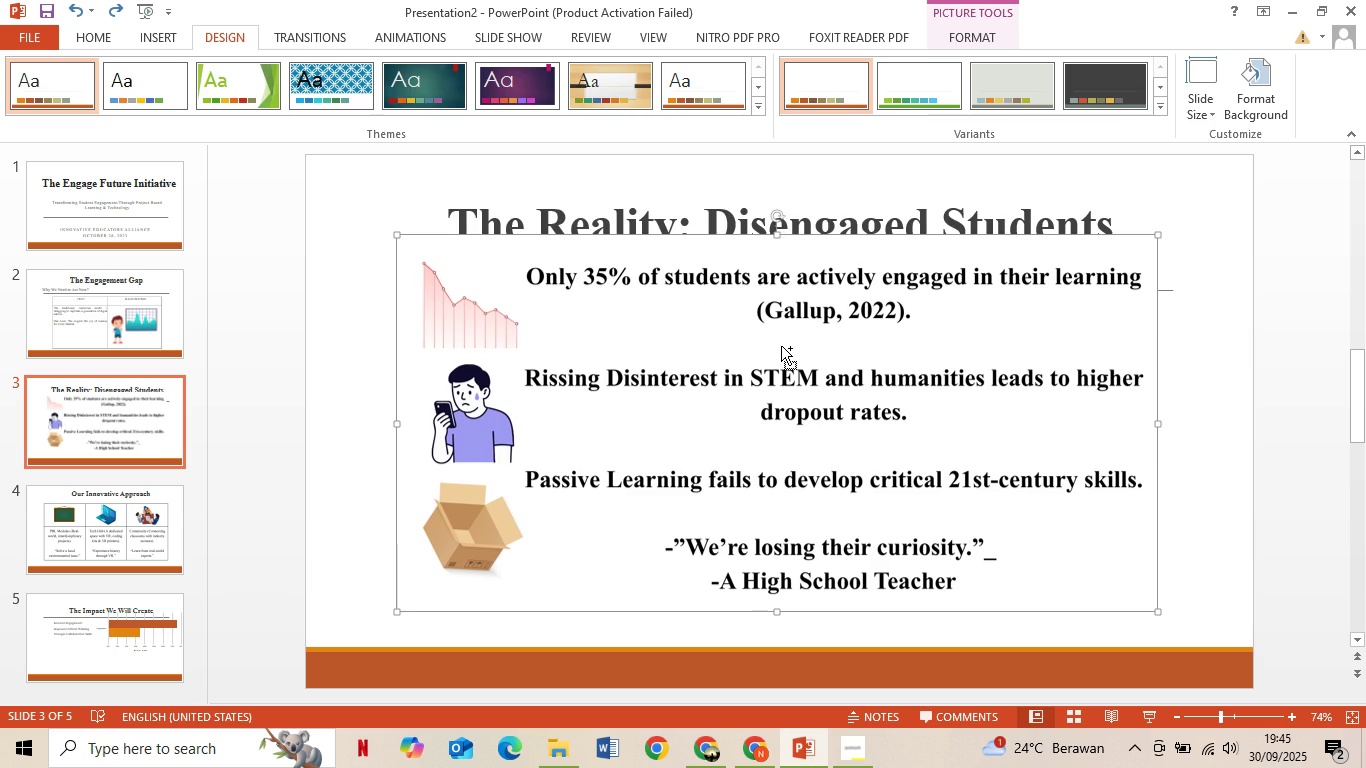 
key(Control+Z)
 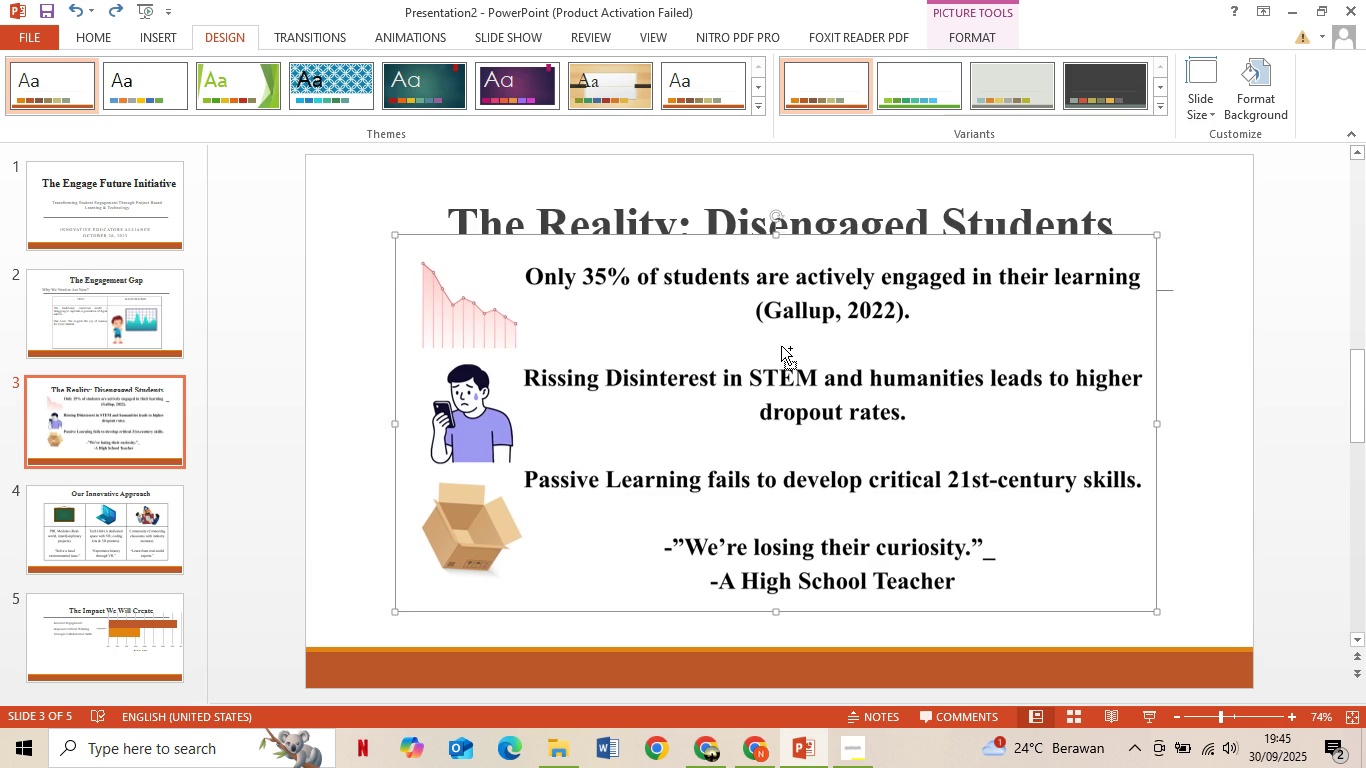 
key(Control+Z)
 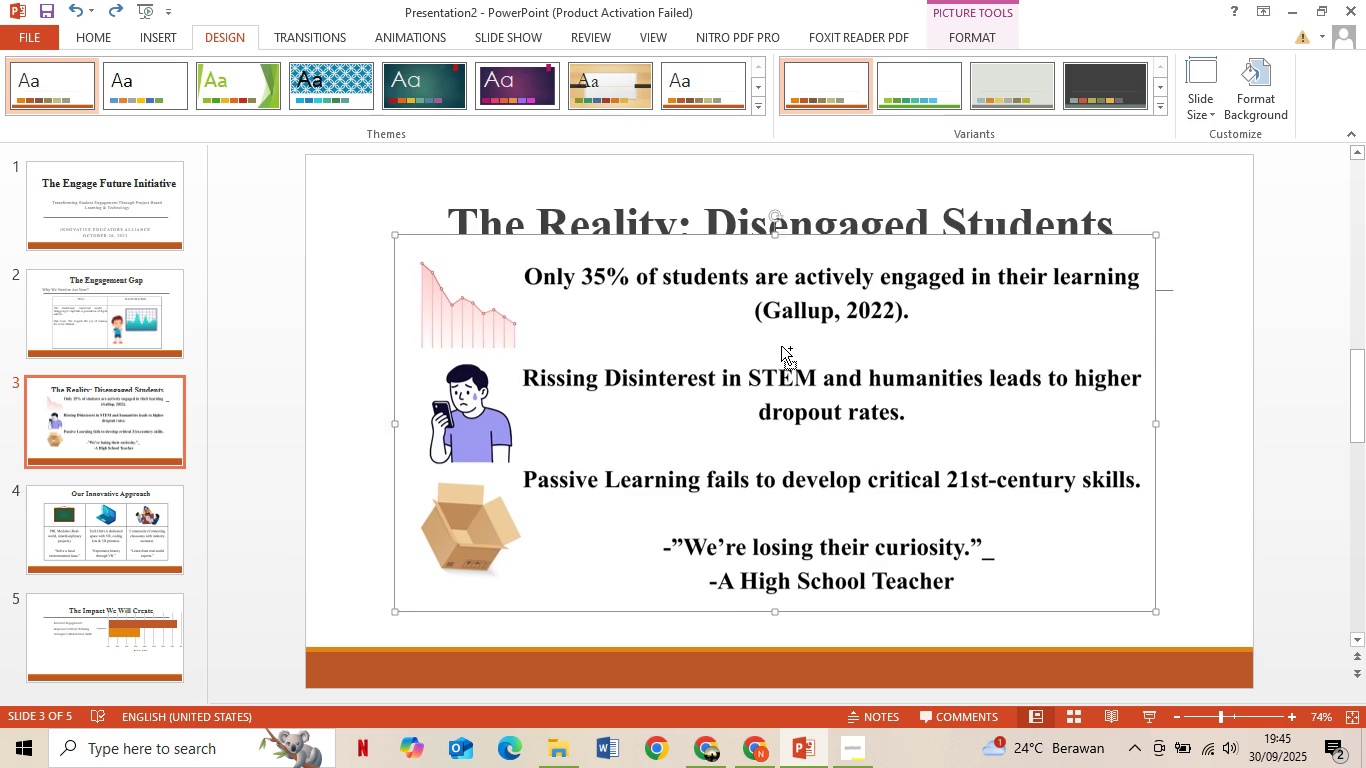 
key(Control+Z)
 